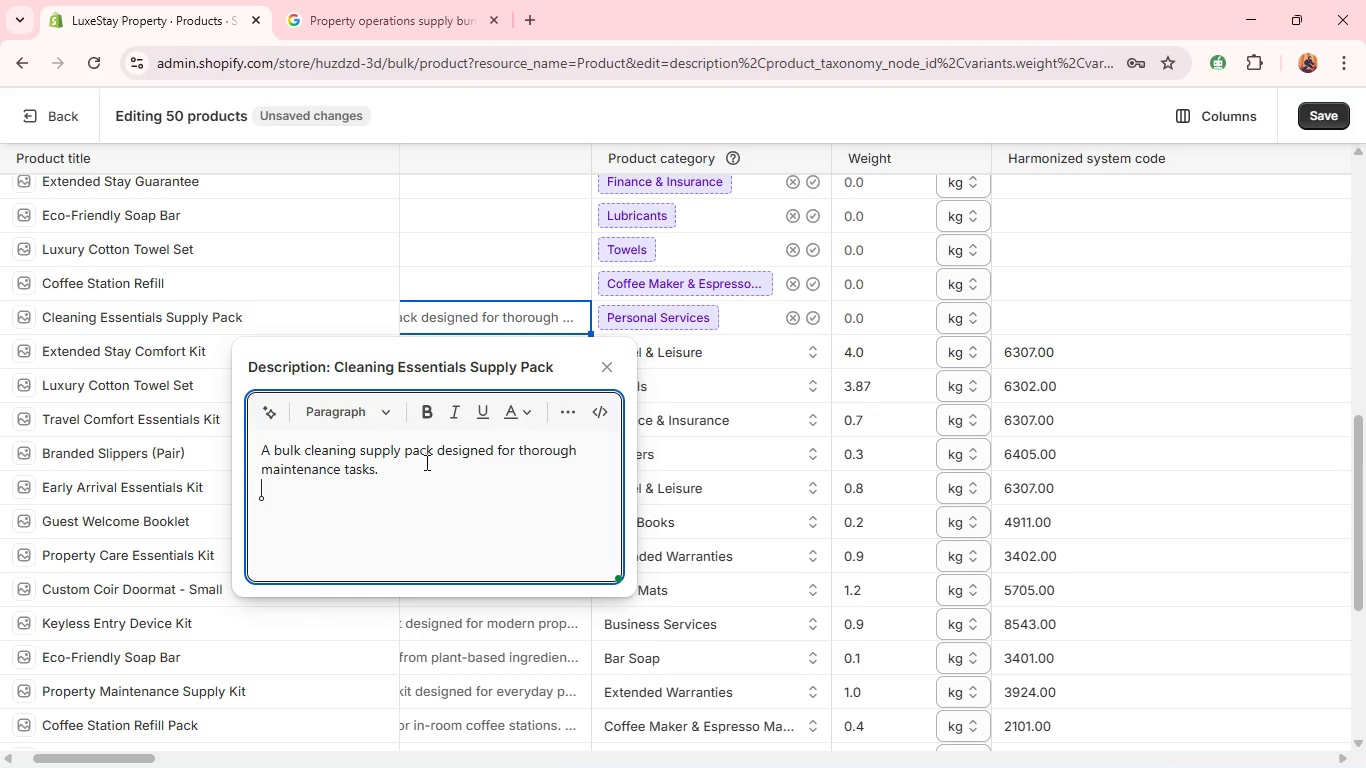 
type(Includes essential items for effie)
key(Backspace)
type(cient cleaning routines.)
 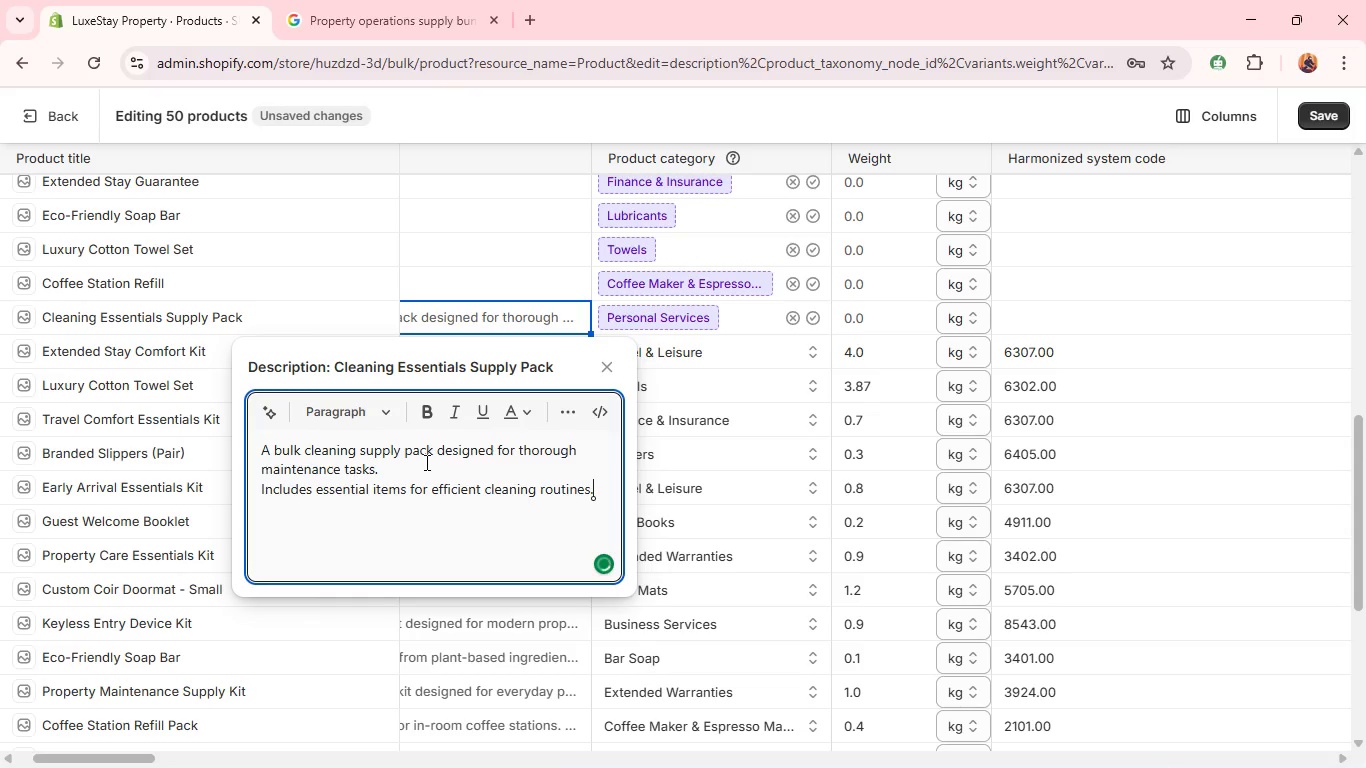 
key(Shift+Enter)
 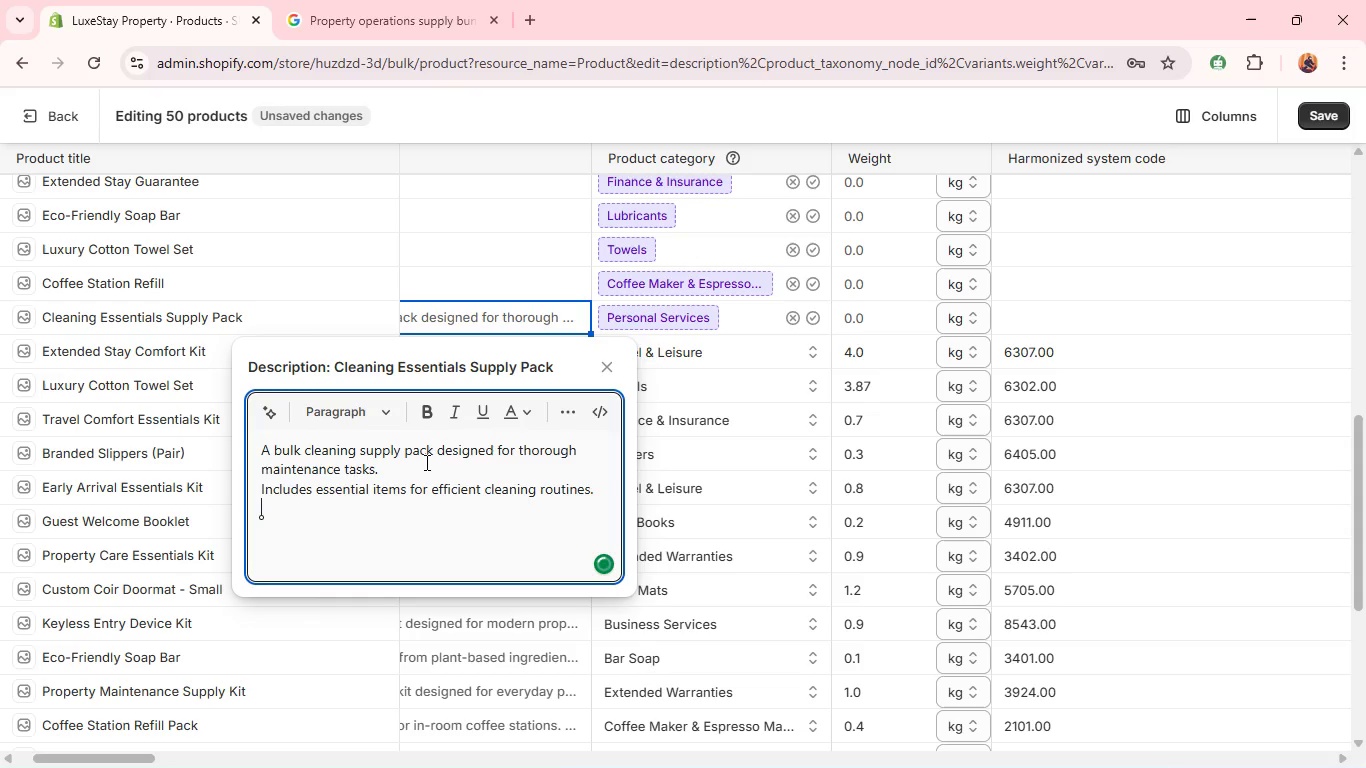 
type(Ideal for high-turnover rental properties.)
 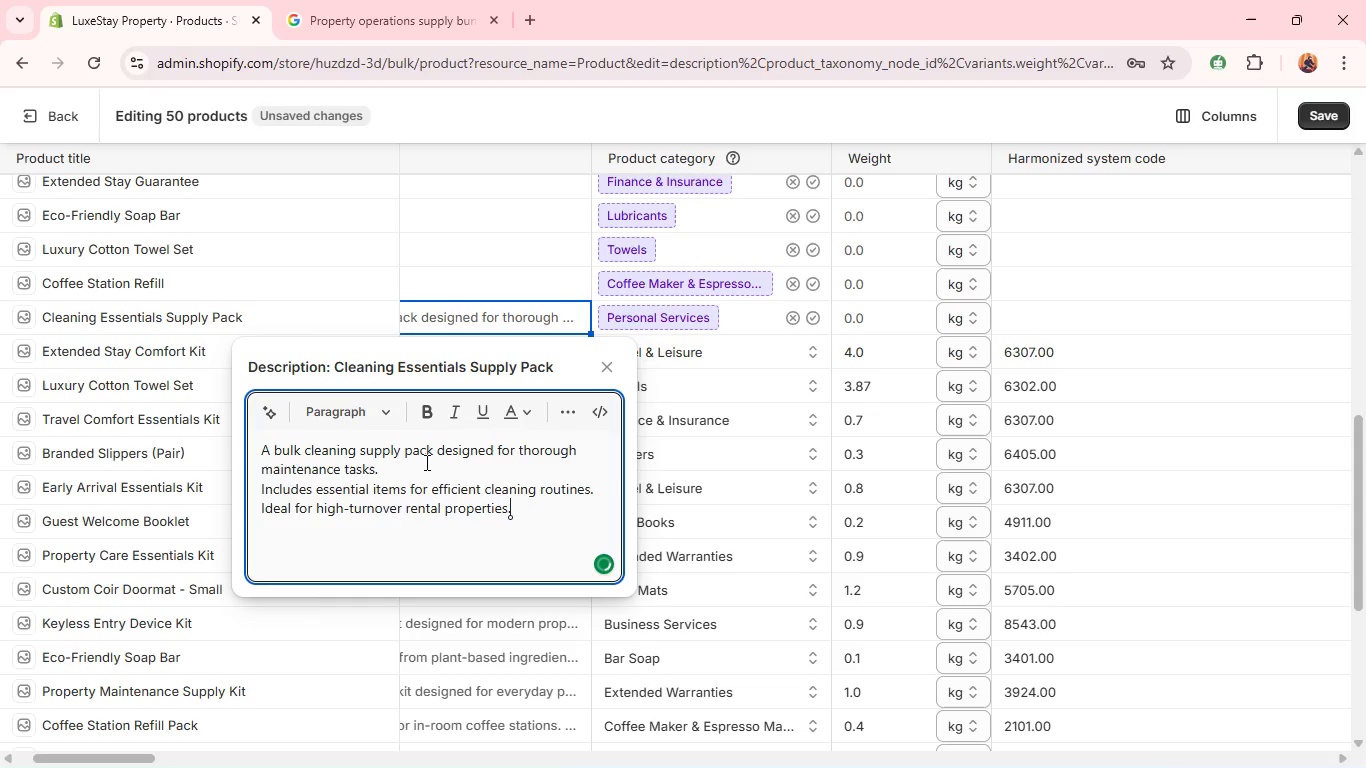 
key(Shift+Enter)
 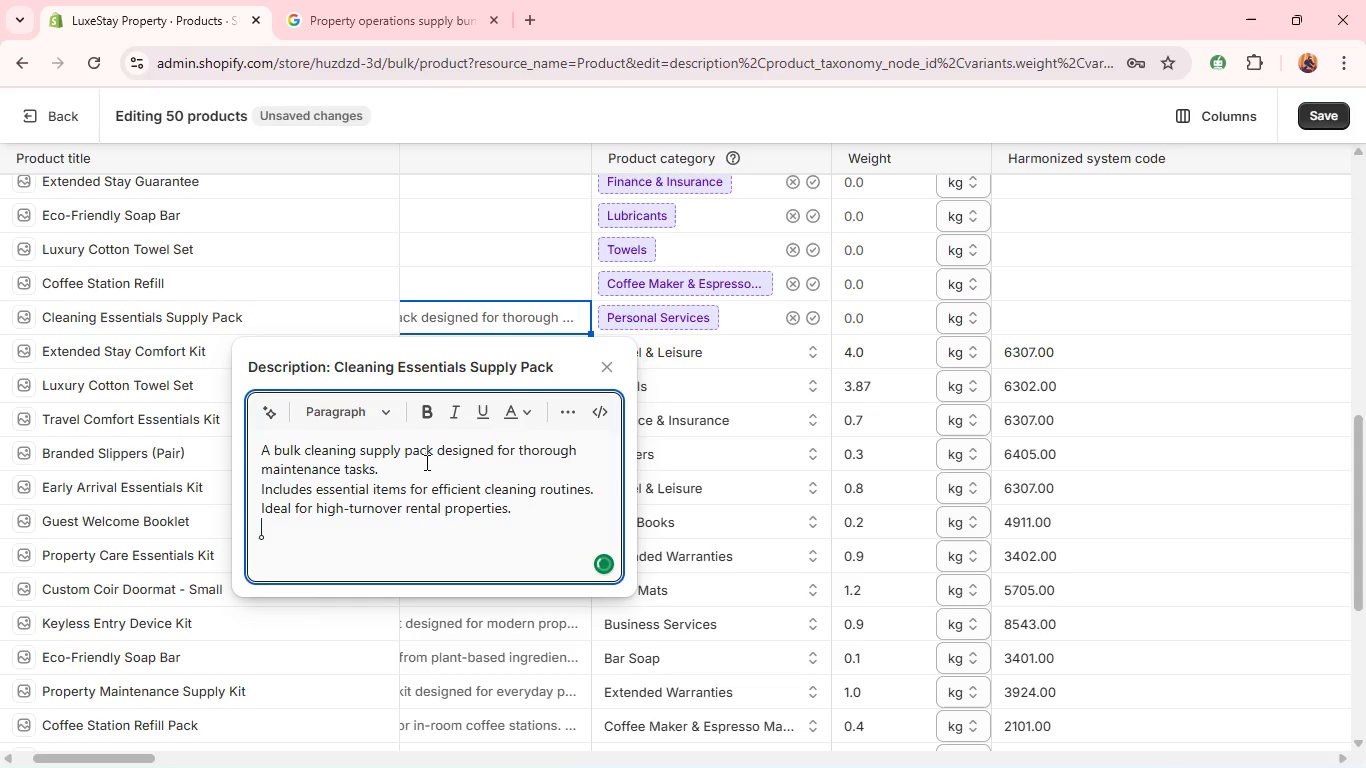 
type(Supports consistent cleanliness and organization.)
 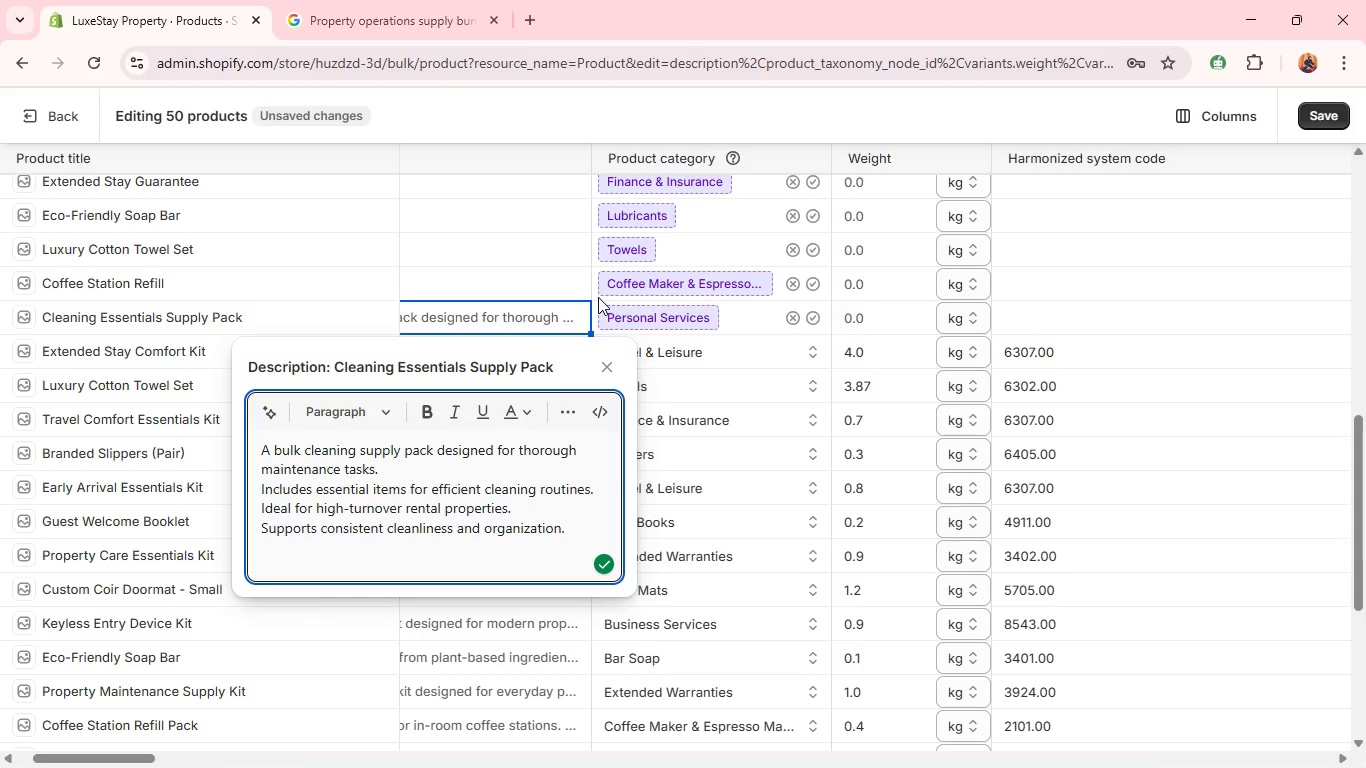 
wait(5.81)
 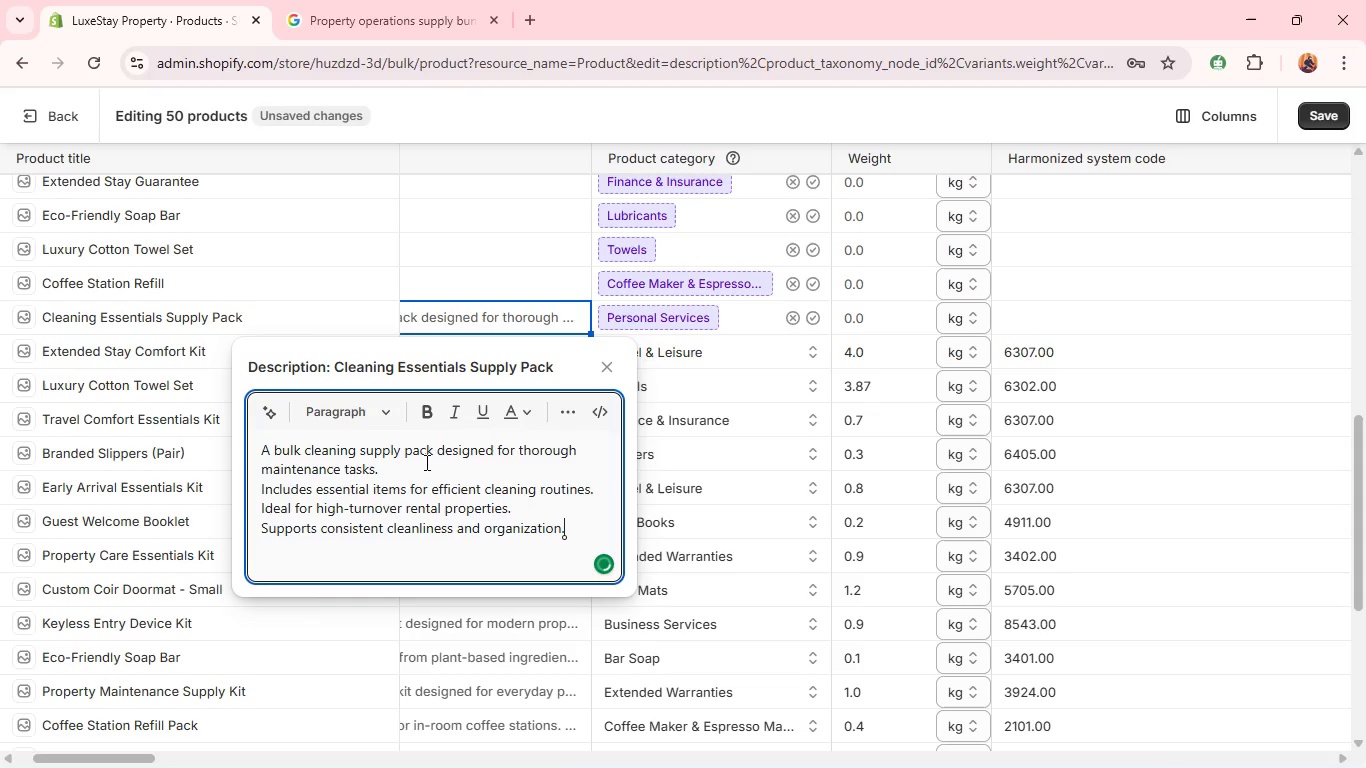 
left_click([818, 315])
 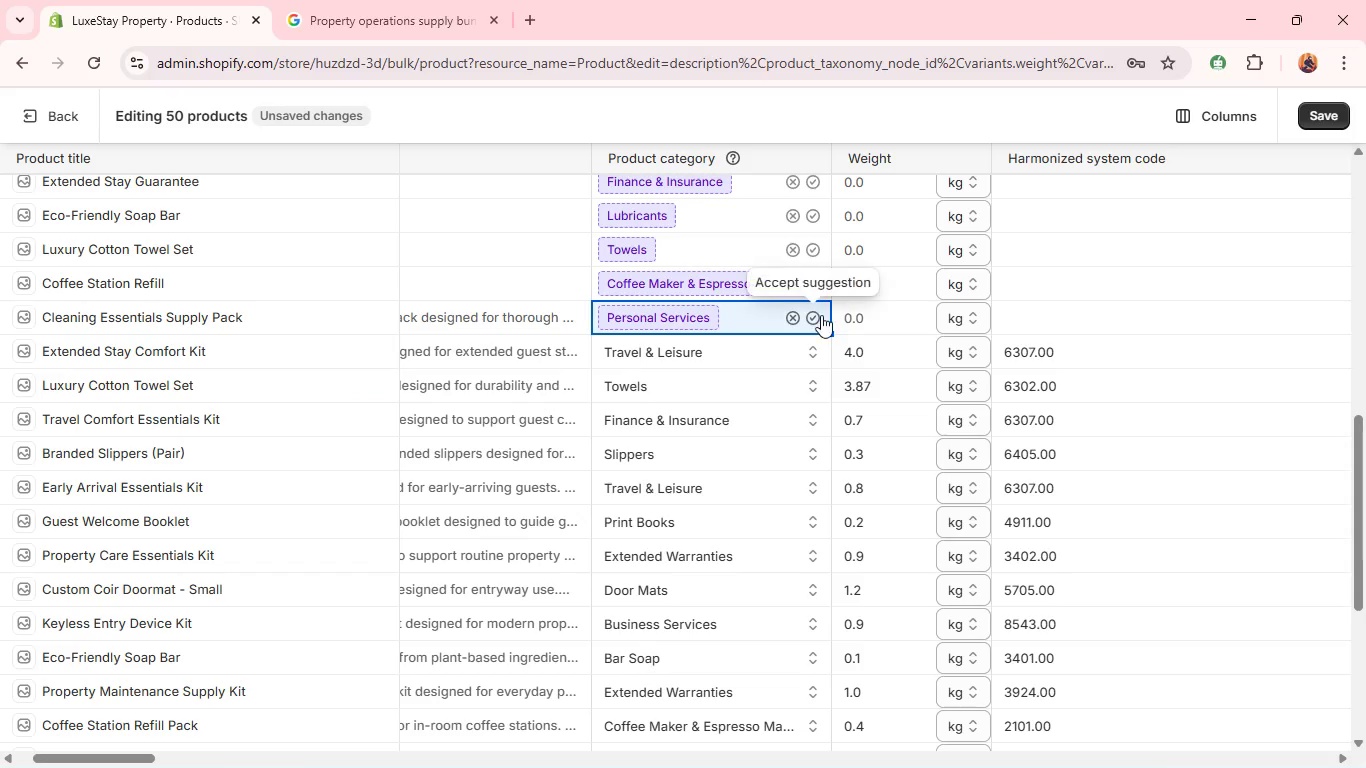 
left_click([807, 314])
 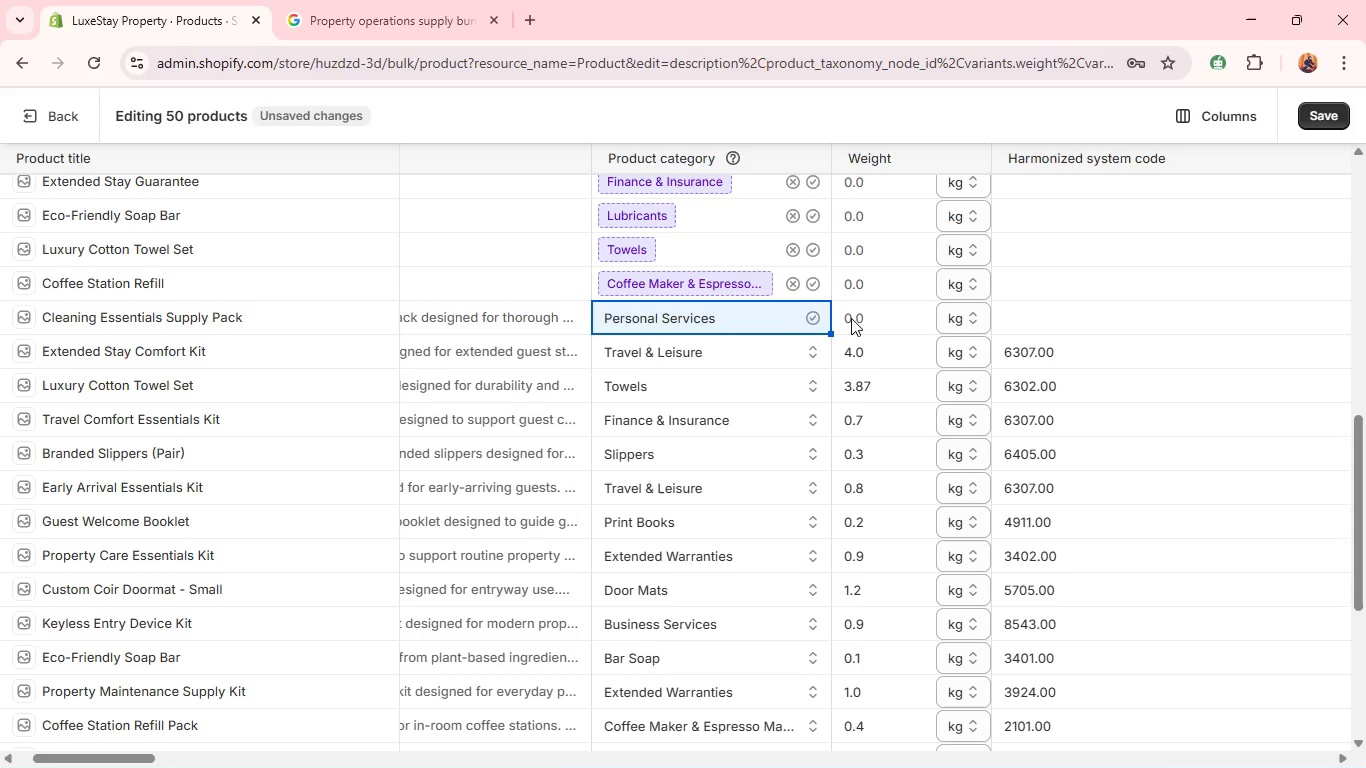 
double_click([851, 318])
 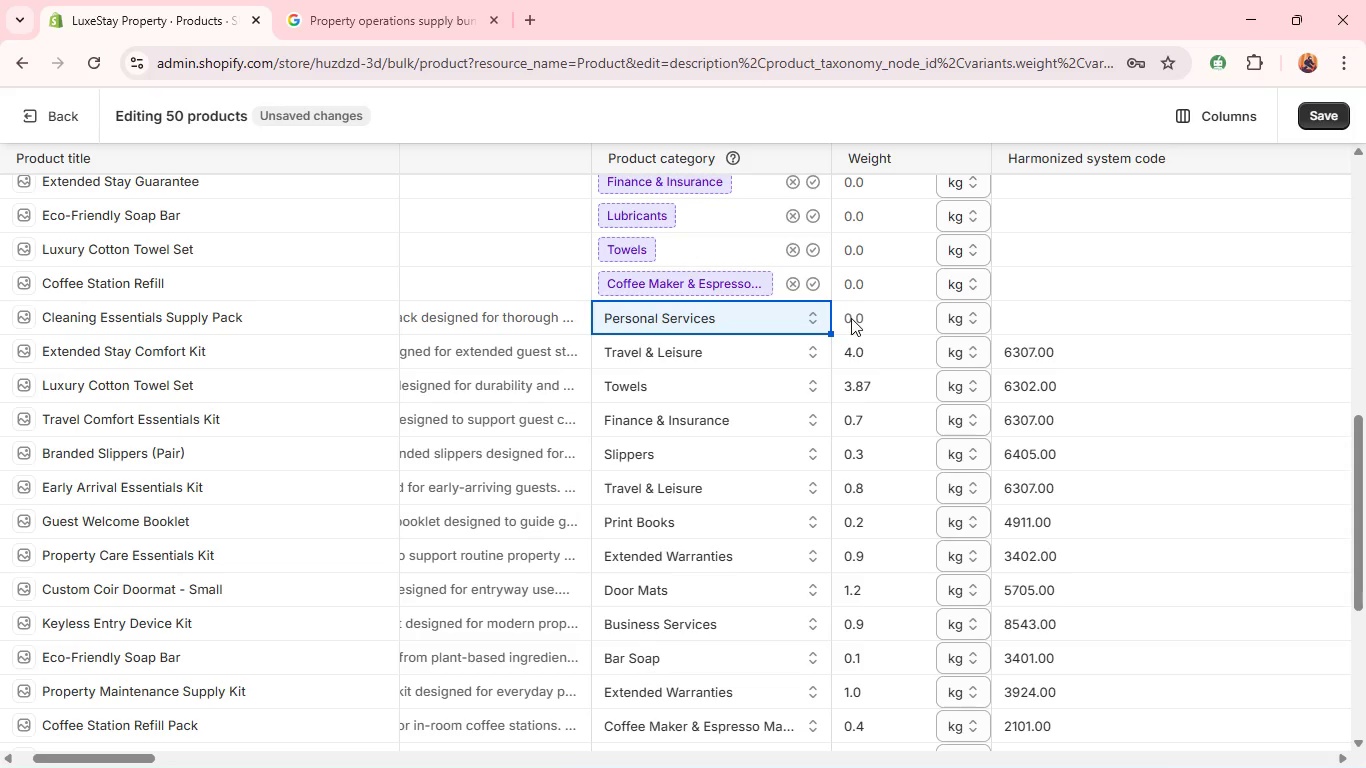 
key(4)
 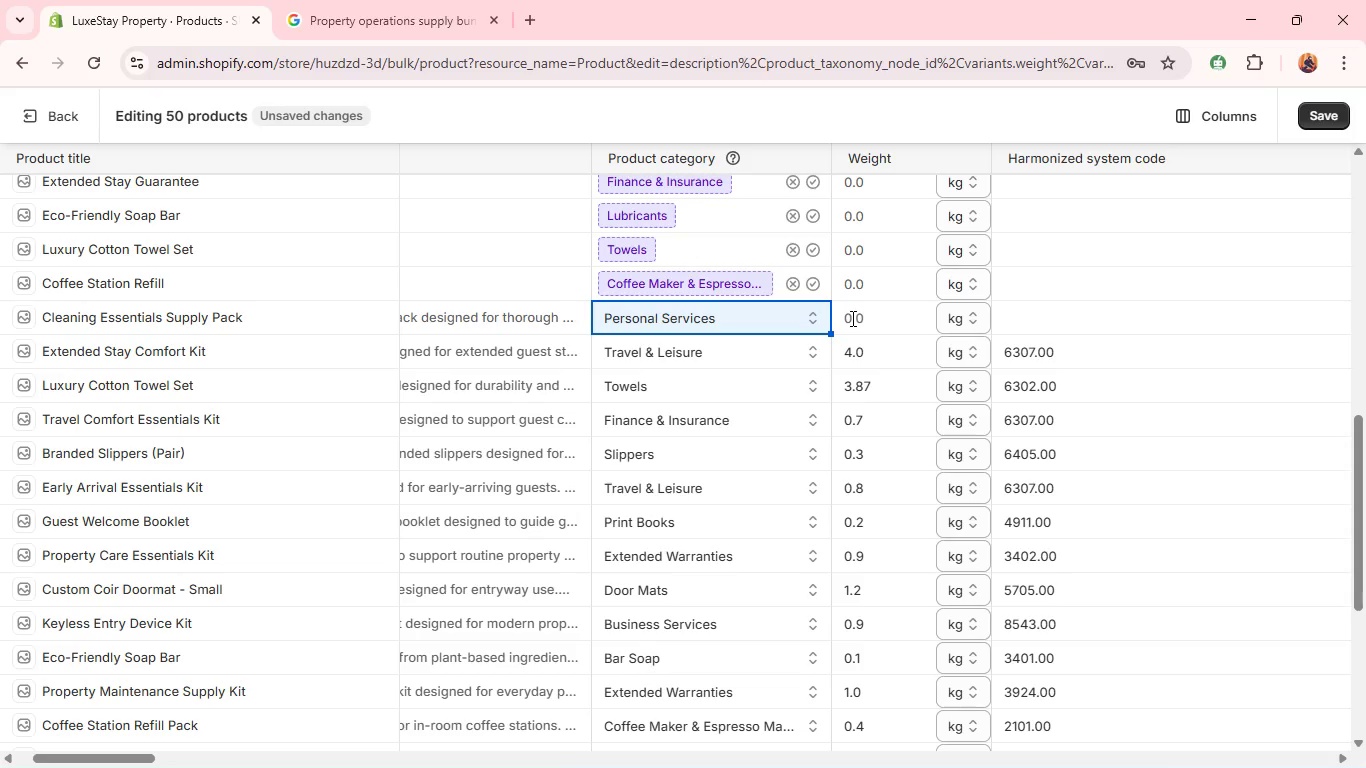 
key(Period)
 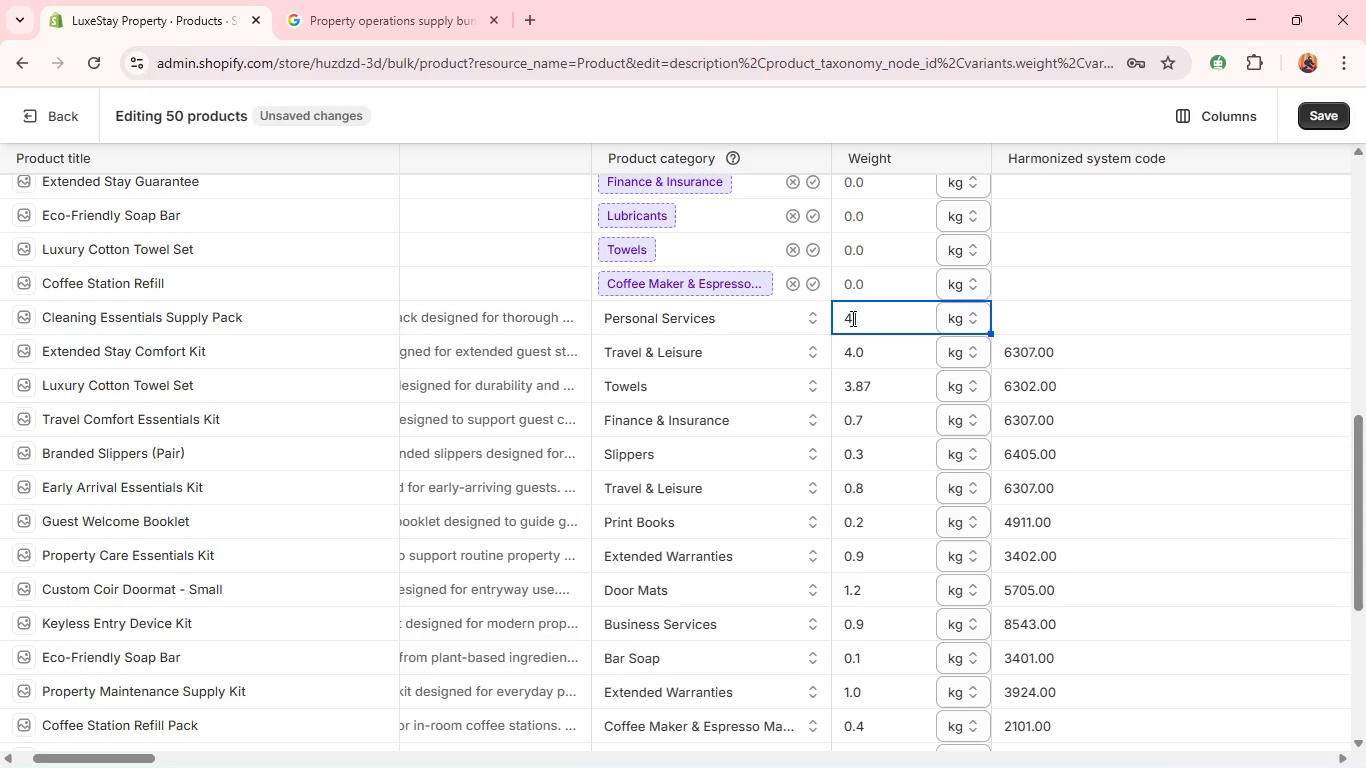 
key(4)
 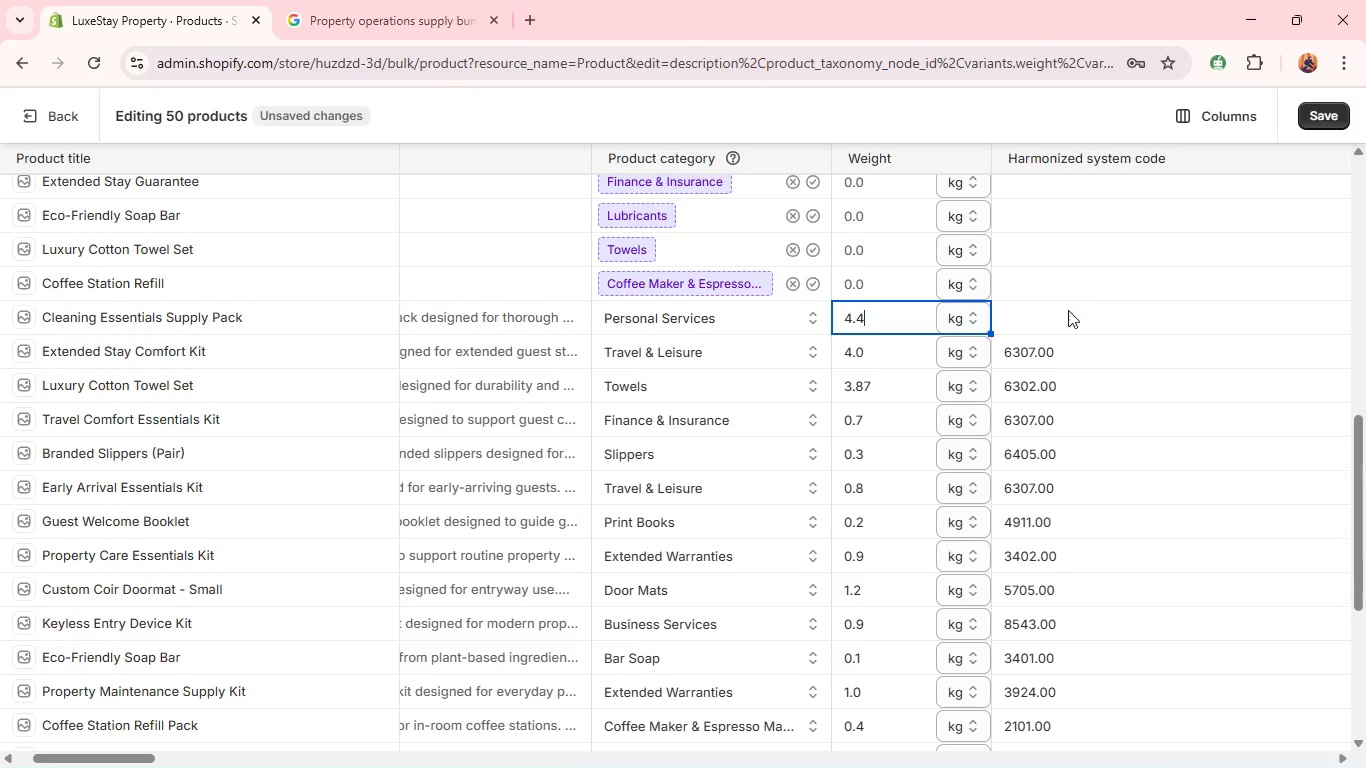 
left_click([1062, 315])
 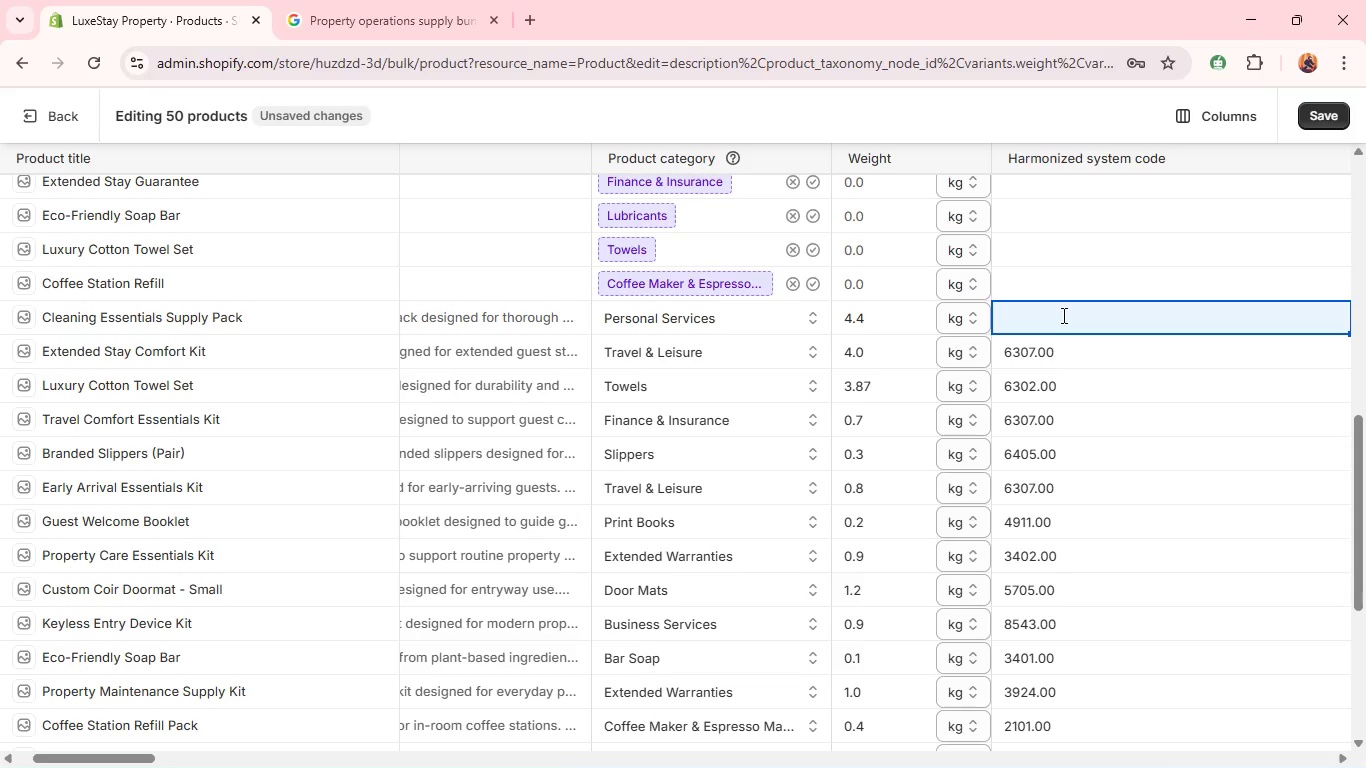 
key(Shift+ShiftLeft)
 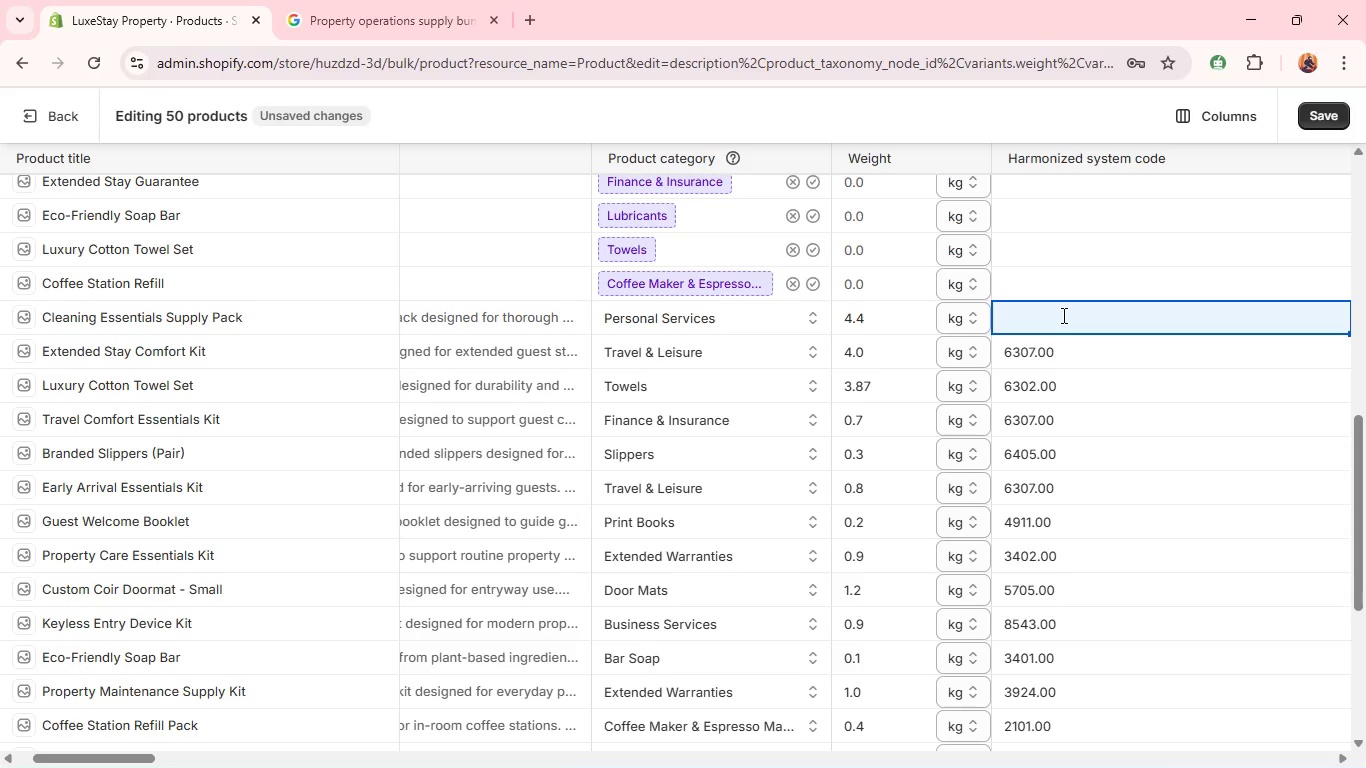 
left_click([1062, 315])
 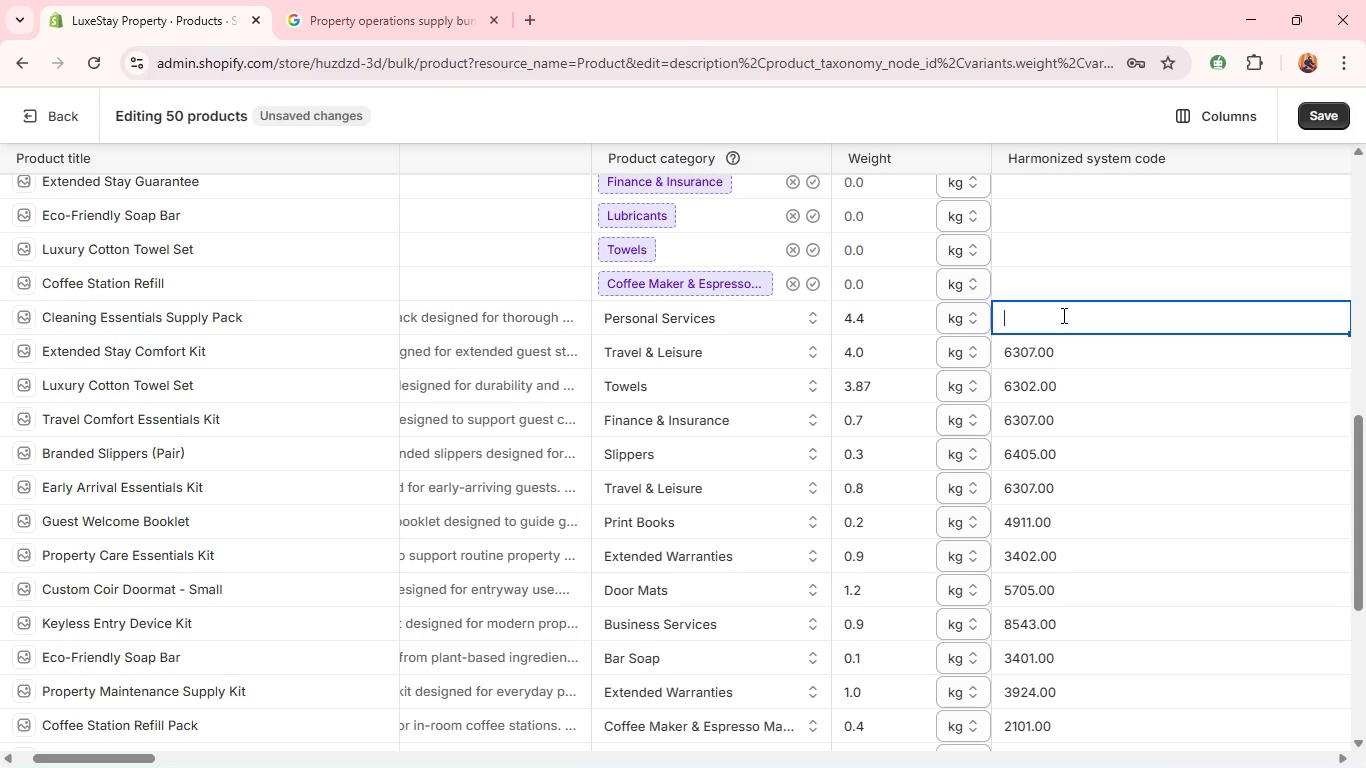 
type($)
key(Backspace)
type(3402.00)
 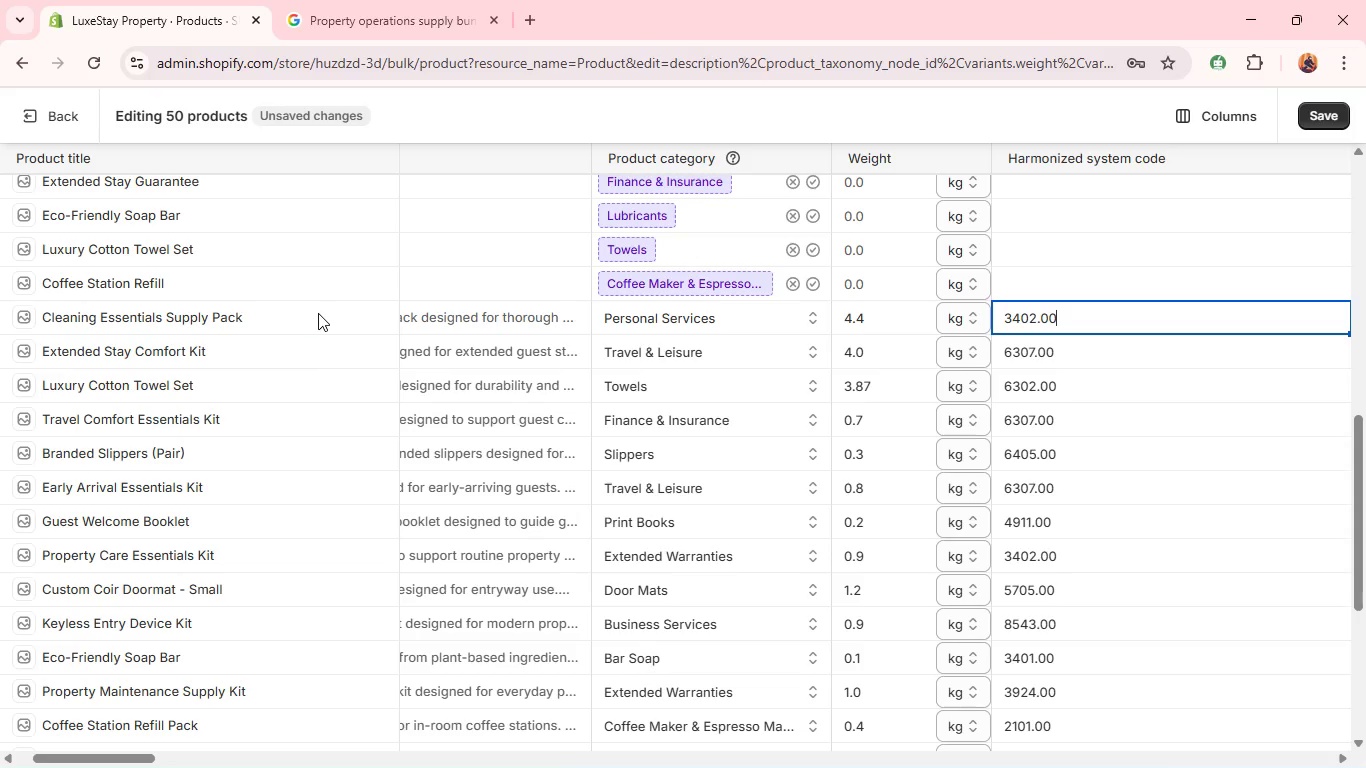 
wait(6.11)
 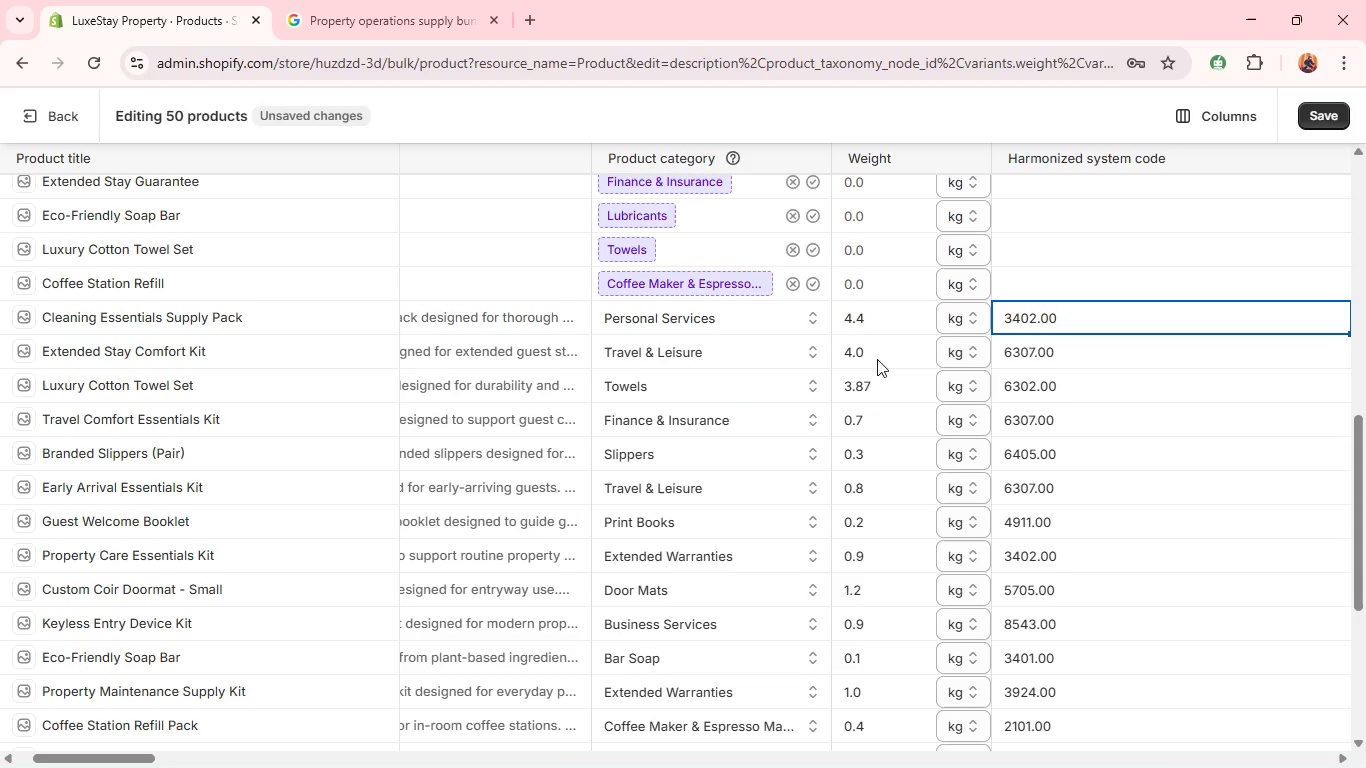 
left_click([320, 287])
 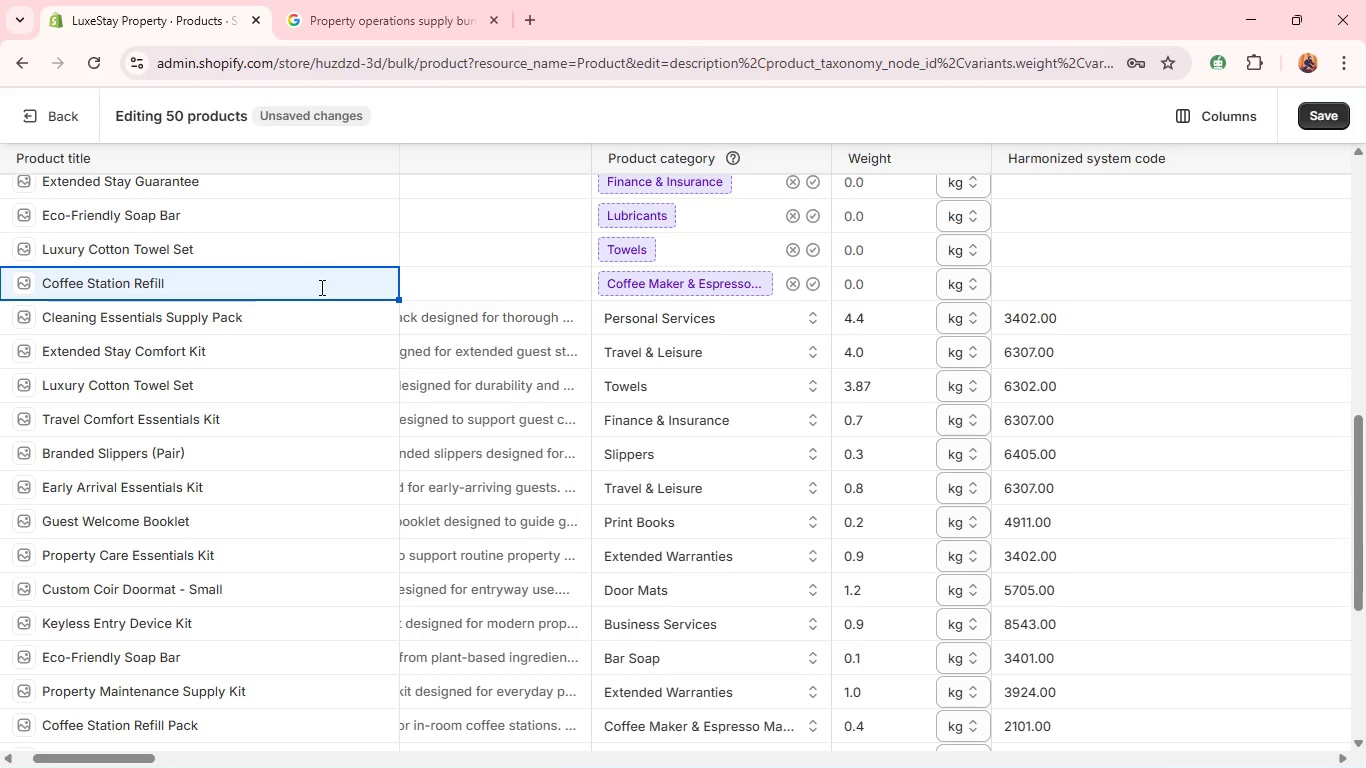 
left_click([320, 287])
 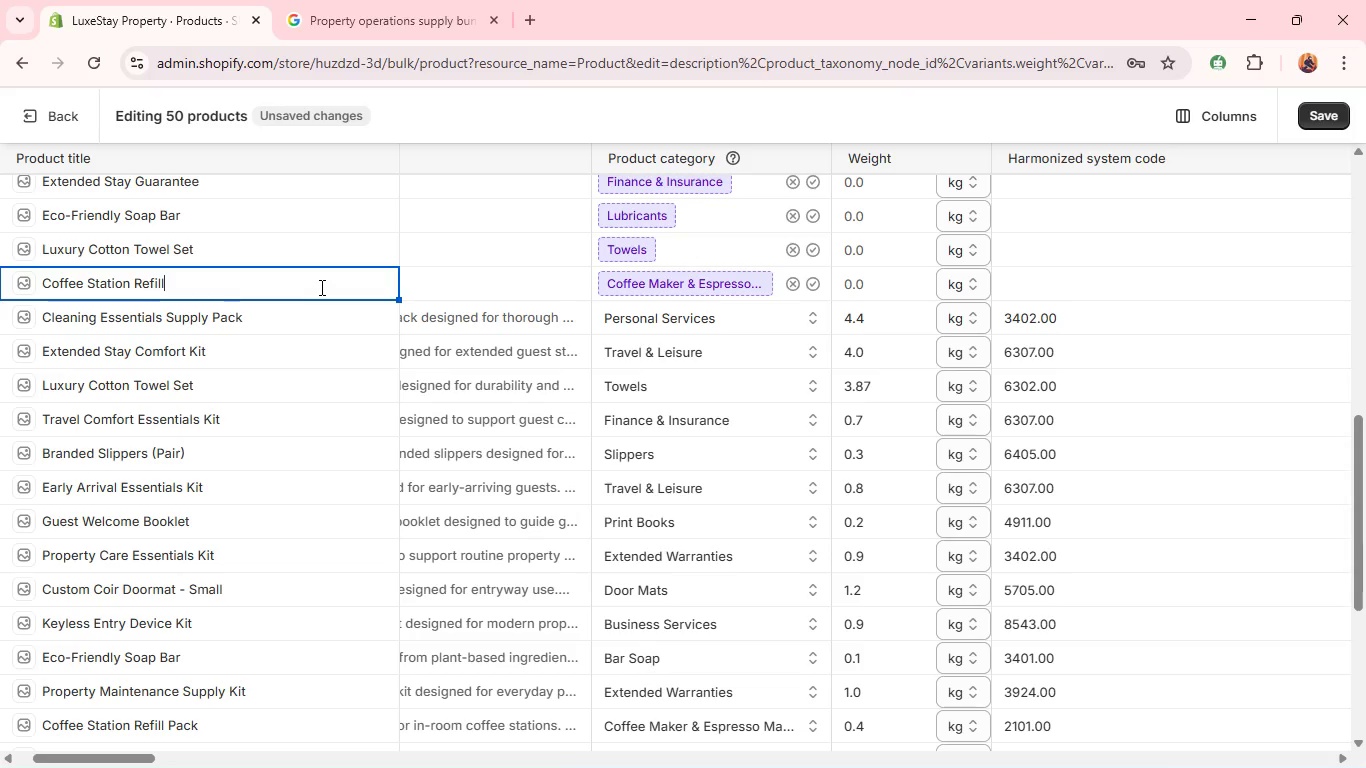 
type( Pack)
 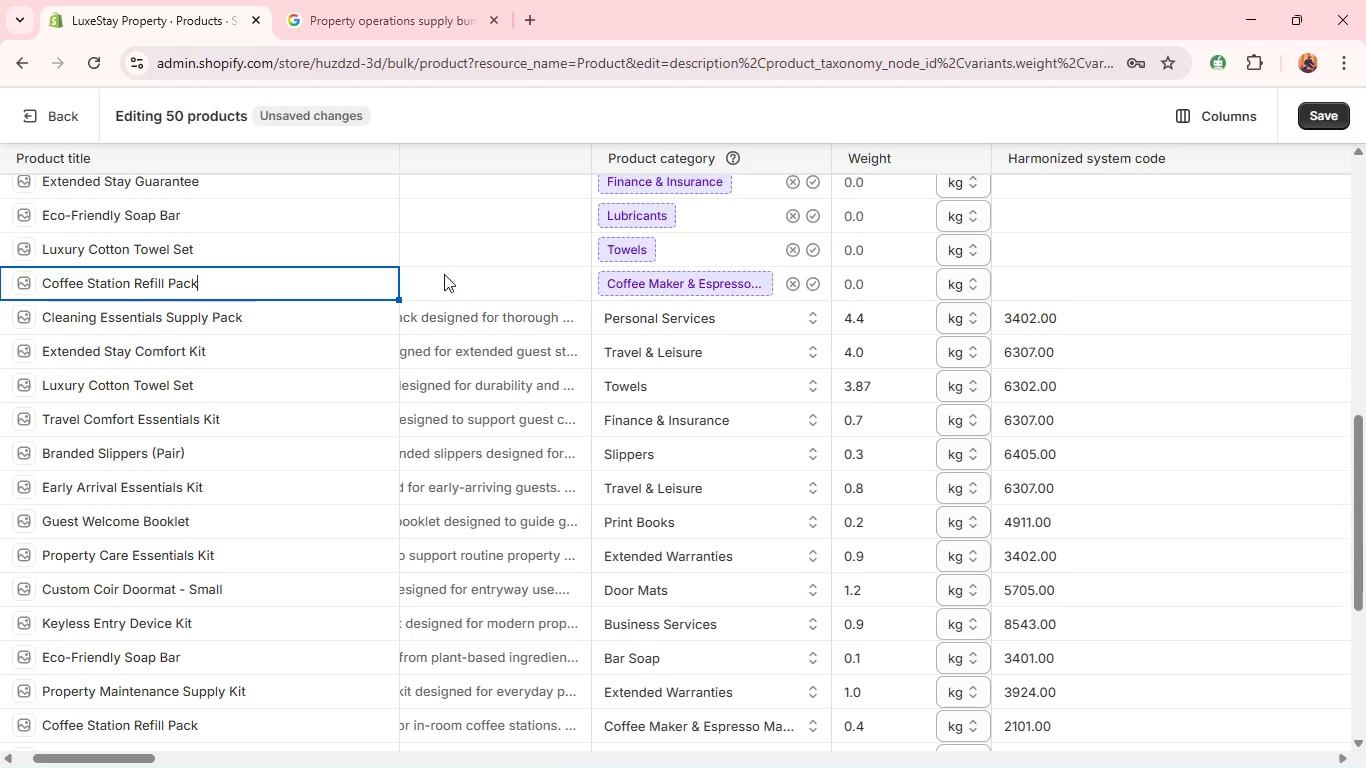 
left_click([451, 280])
 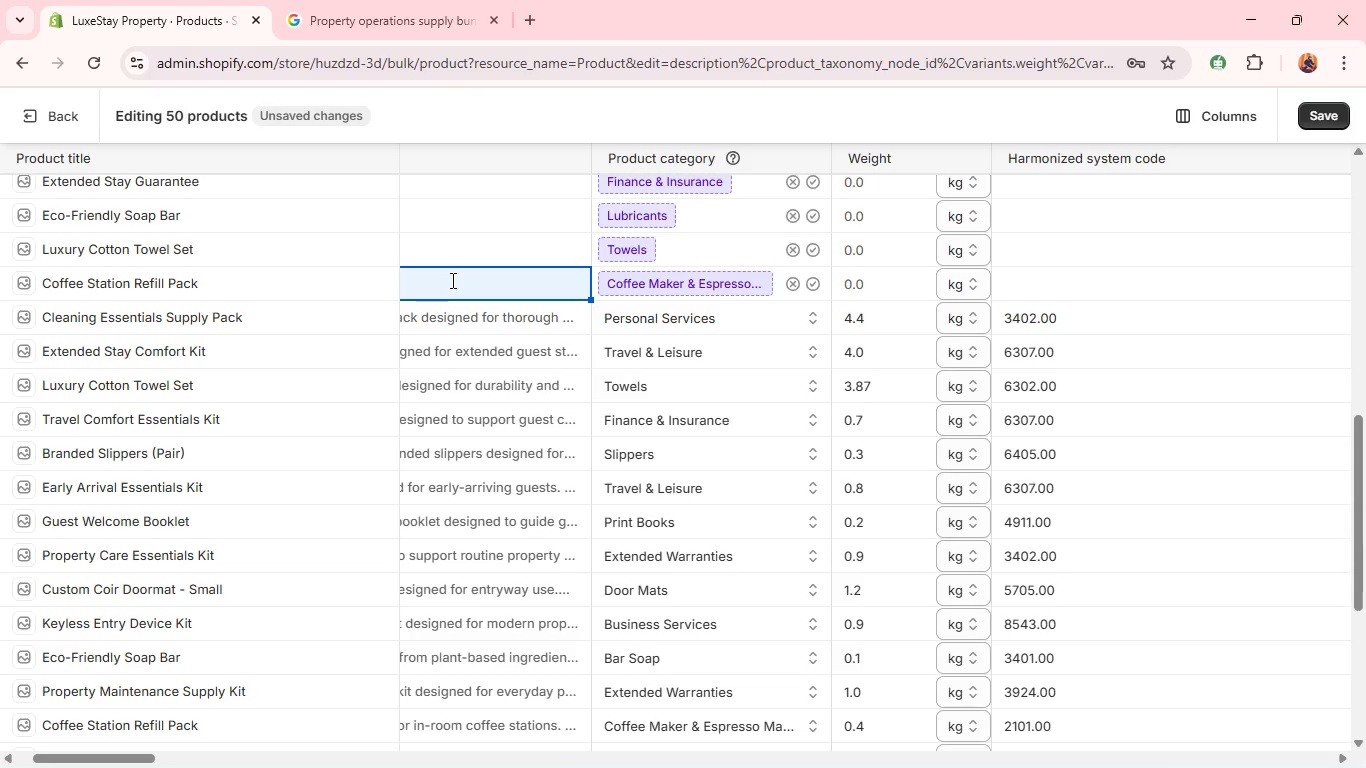 
double_click([448, 293])
 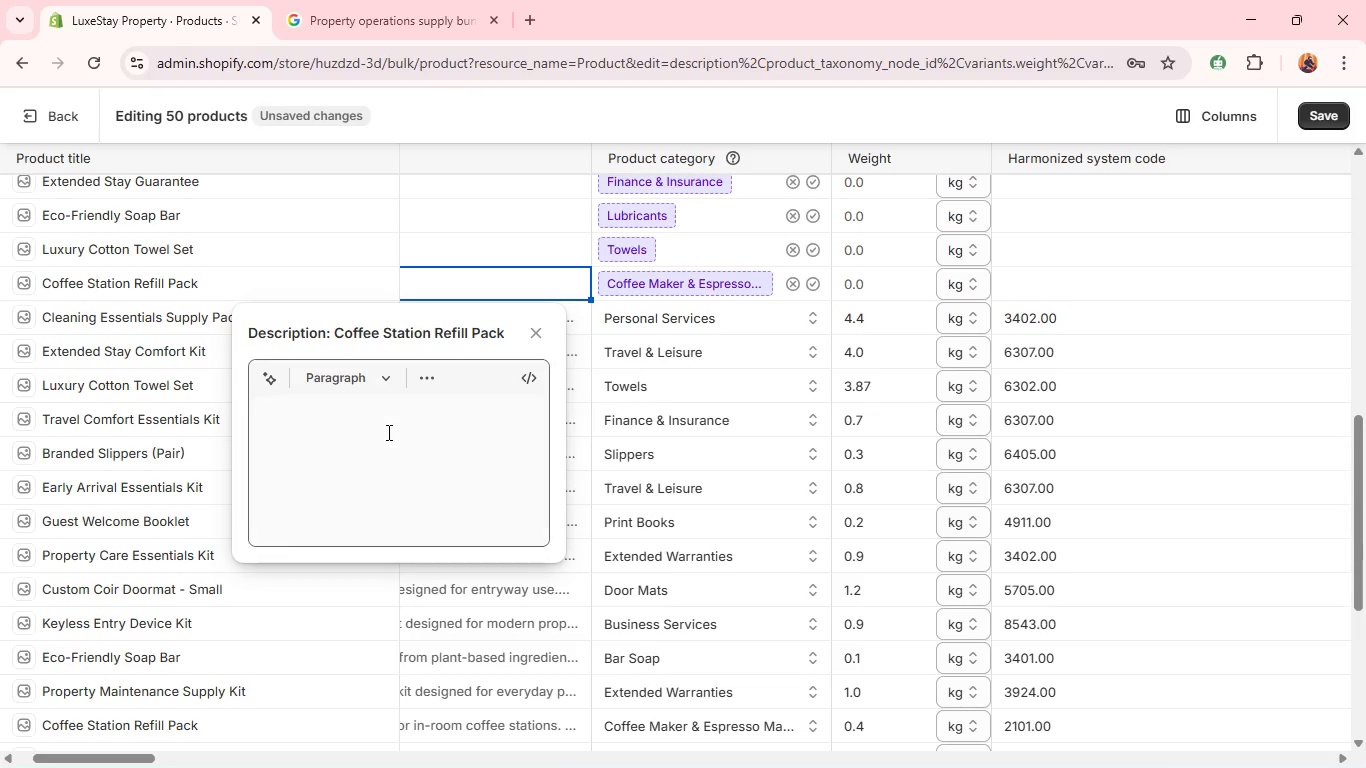 
left_click([385, 434])
 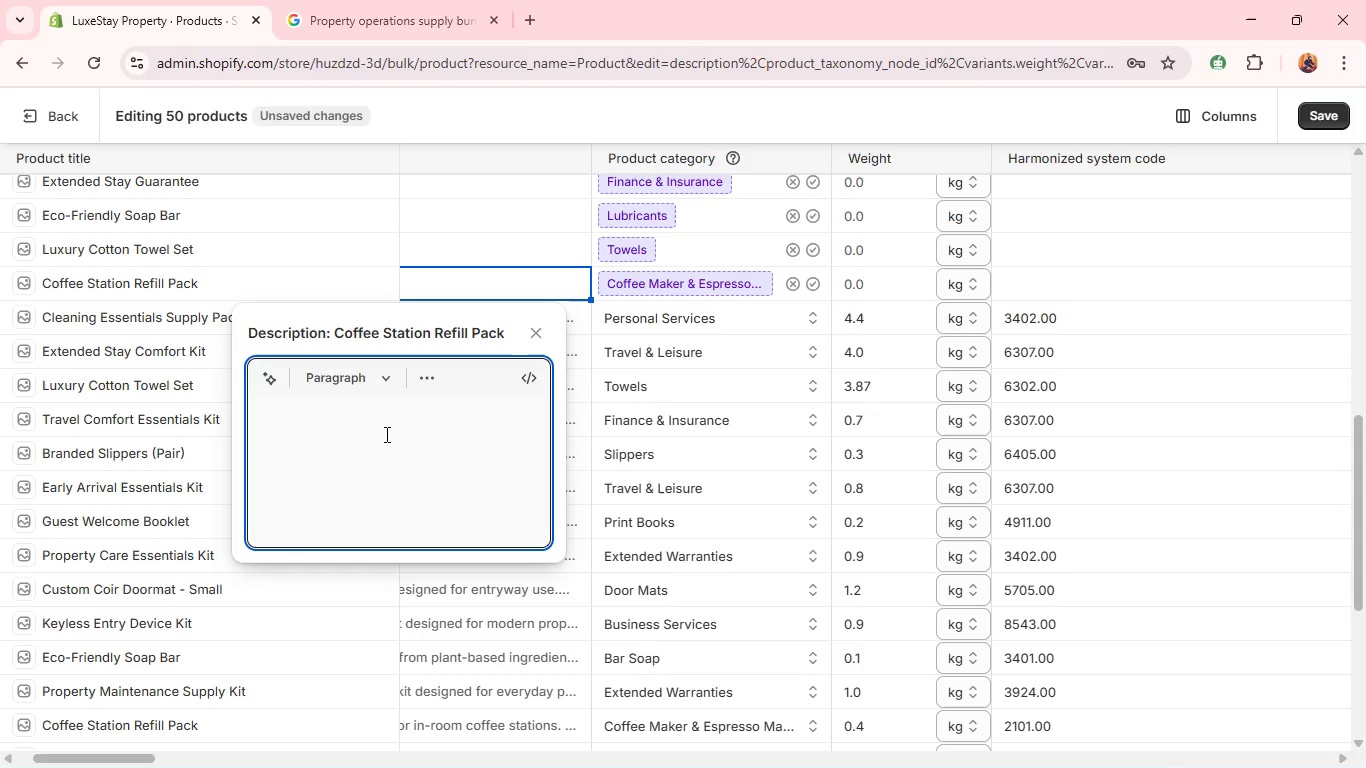 
type(A refill pack designed to maintain in-room coffee stations.)
 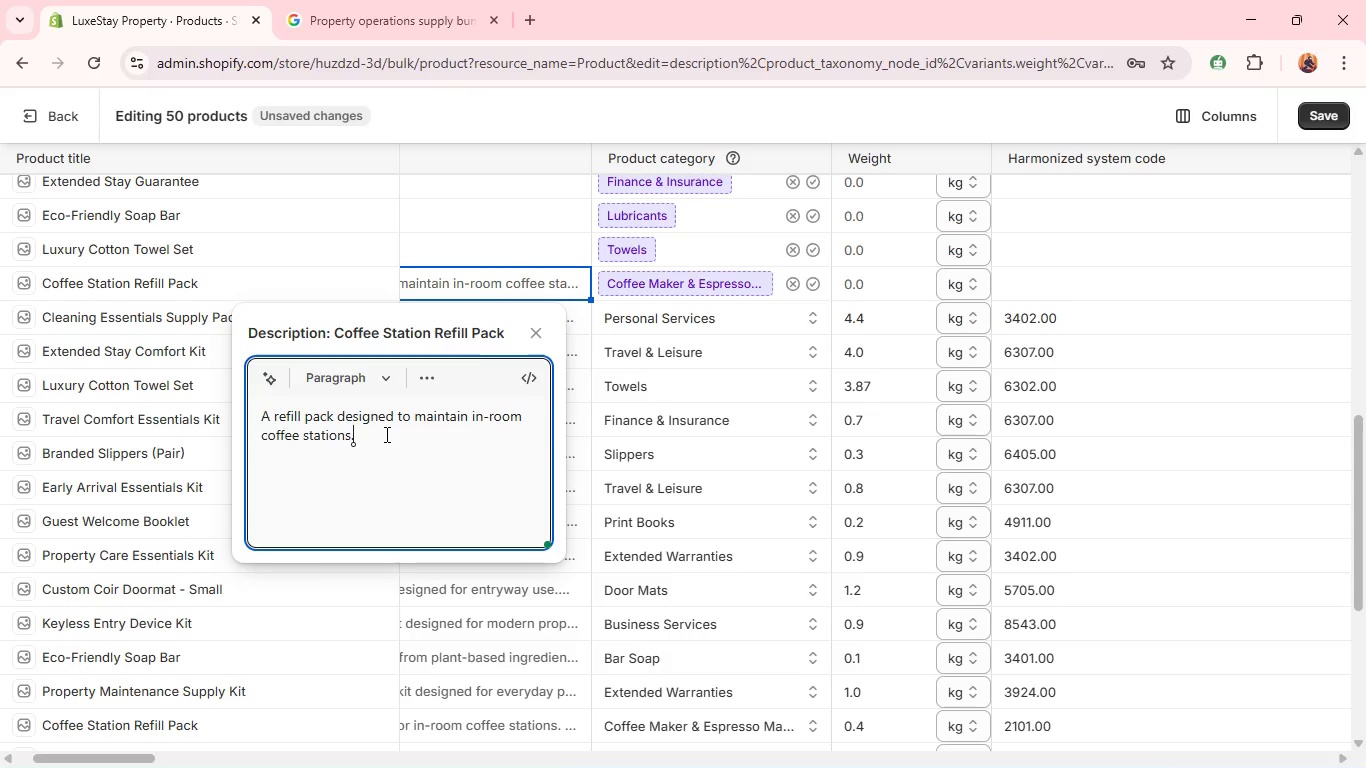 
key(Shift+Enter)
 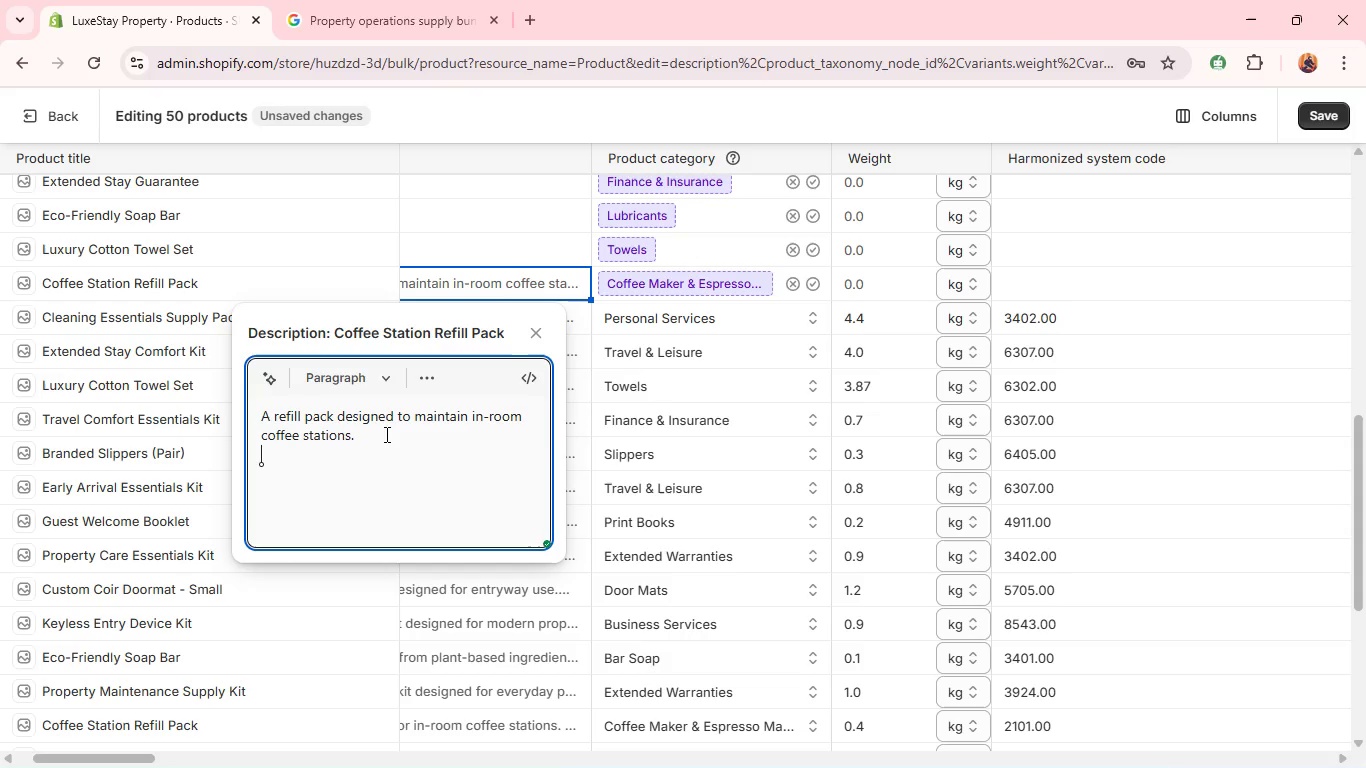 
type(Incl)
key(Backspace)
type(ludes essential consumables for guest beverage preparation.)
 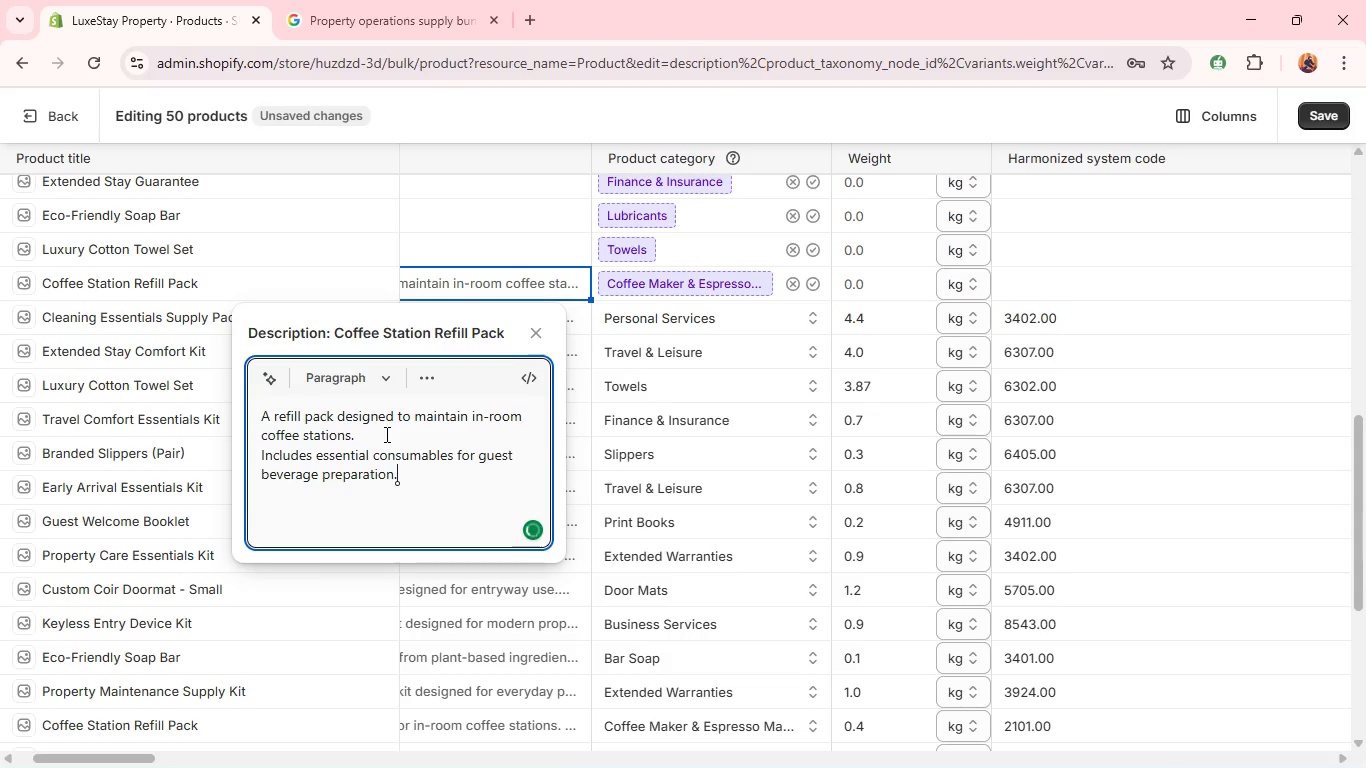 
key(Shift+Enter)
 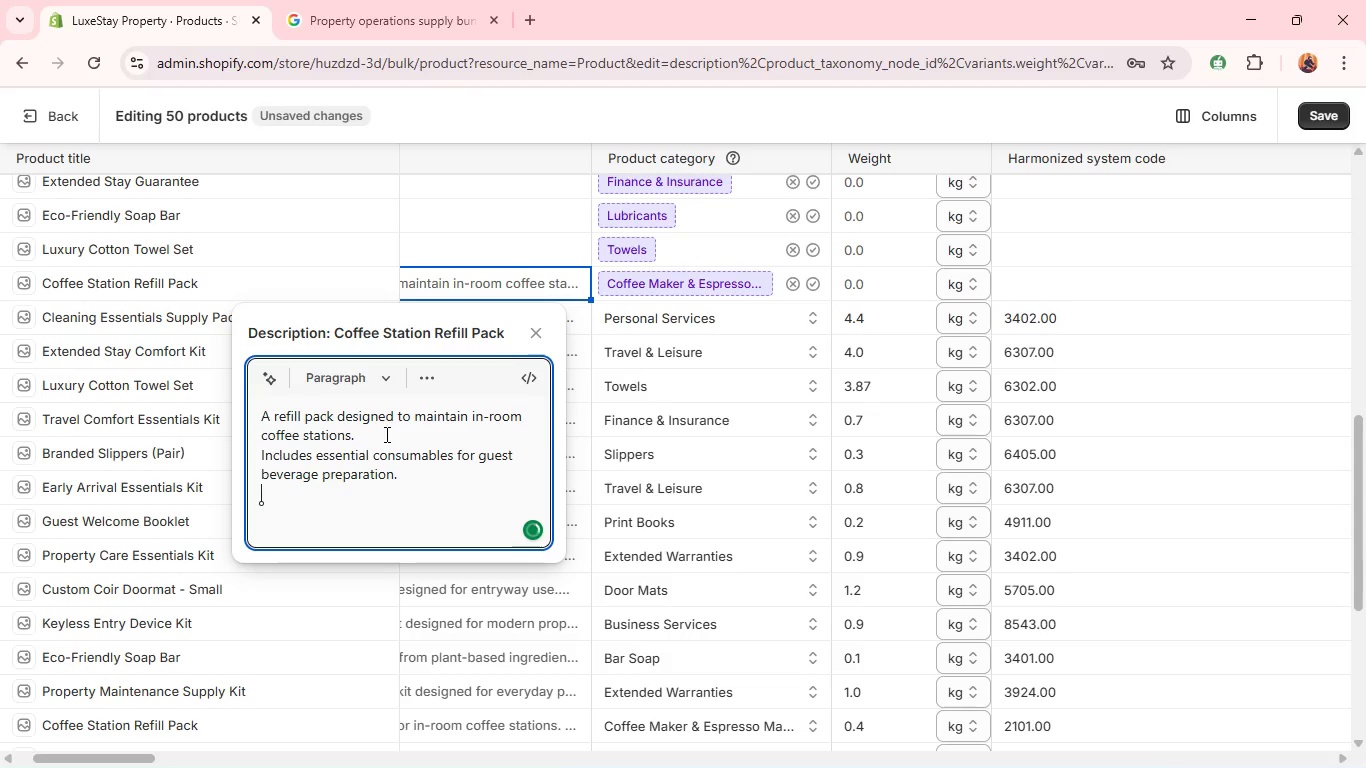 
type(Ideal for ensuring consistent hosi)
key(Backspace)
type(pitality experience.)
 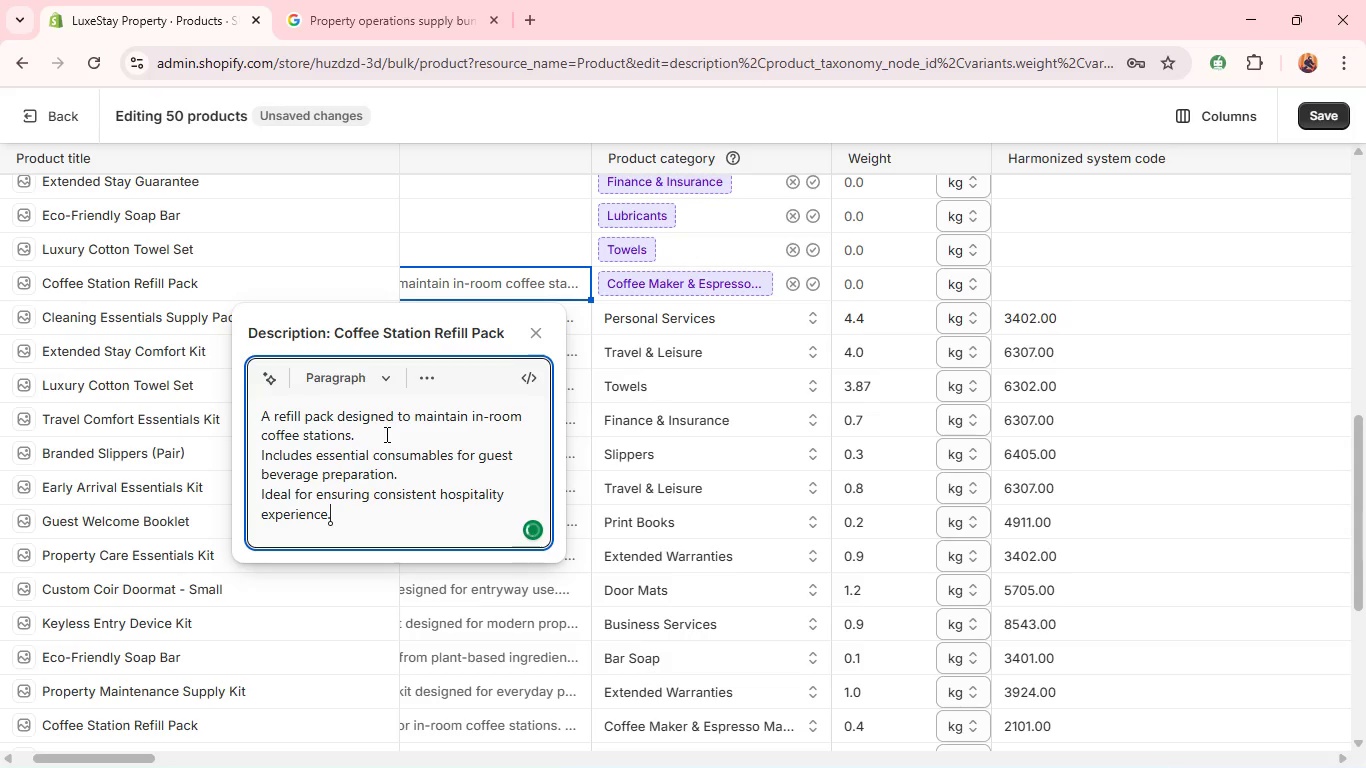 
key(Shift+Enter)
 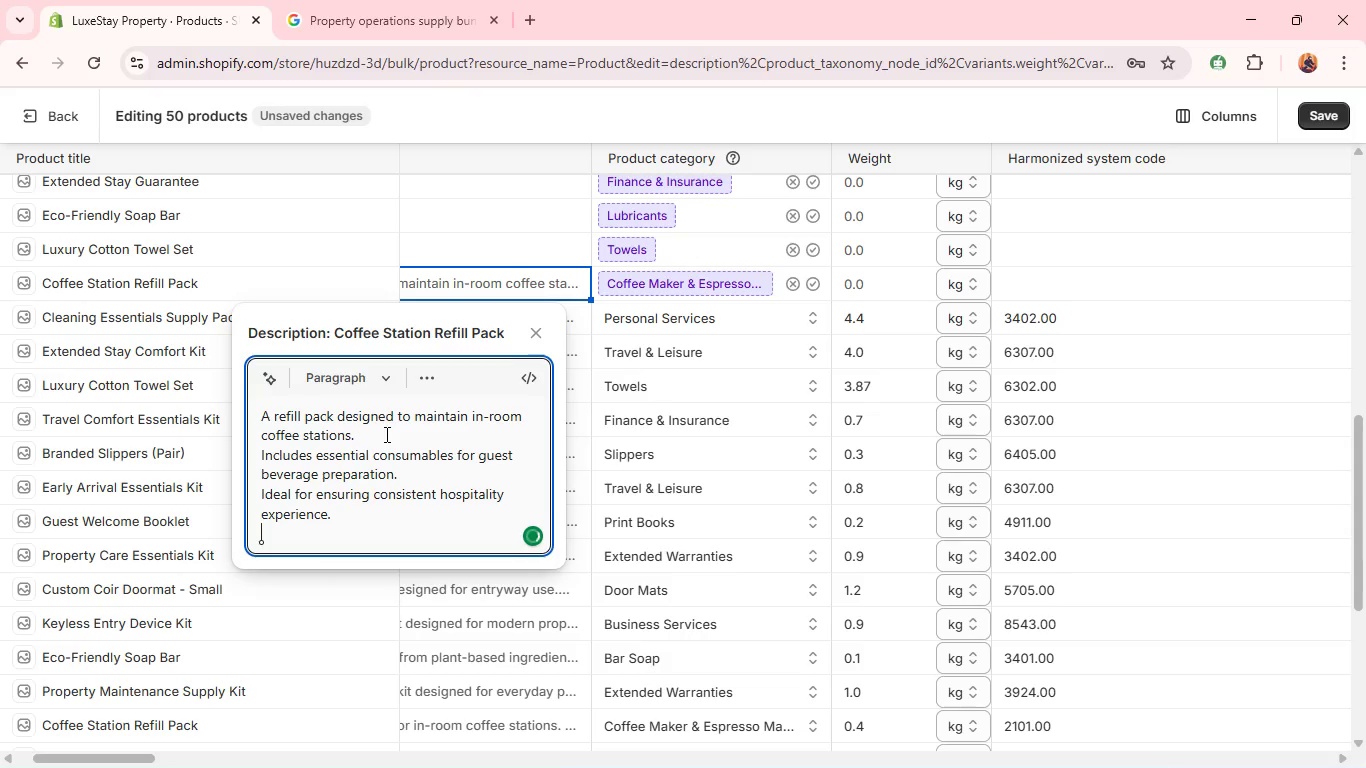 
type(Convenient and easy to restock.)
 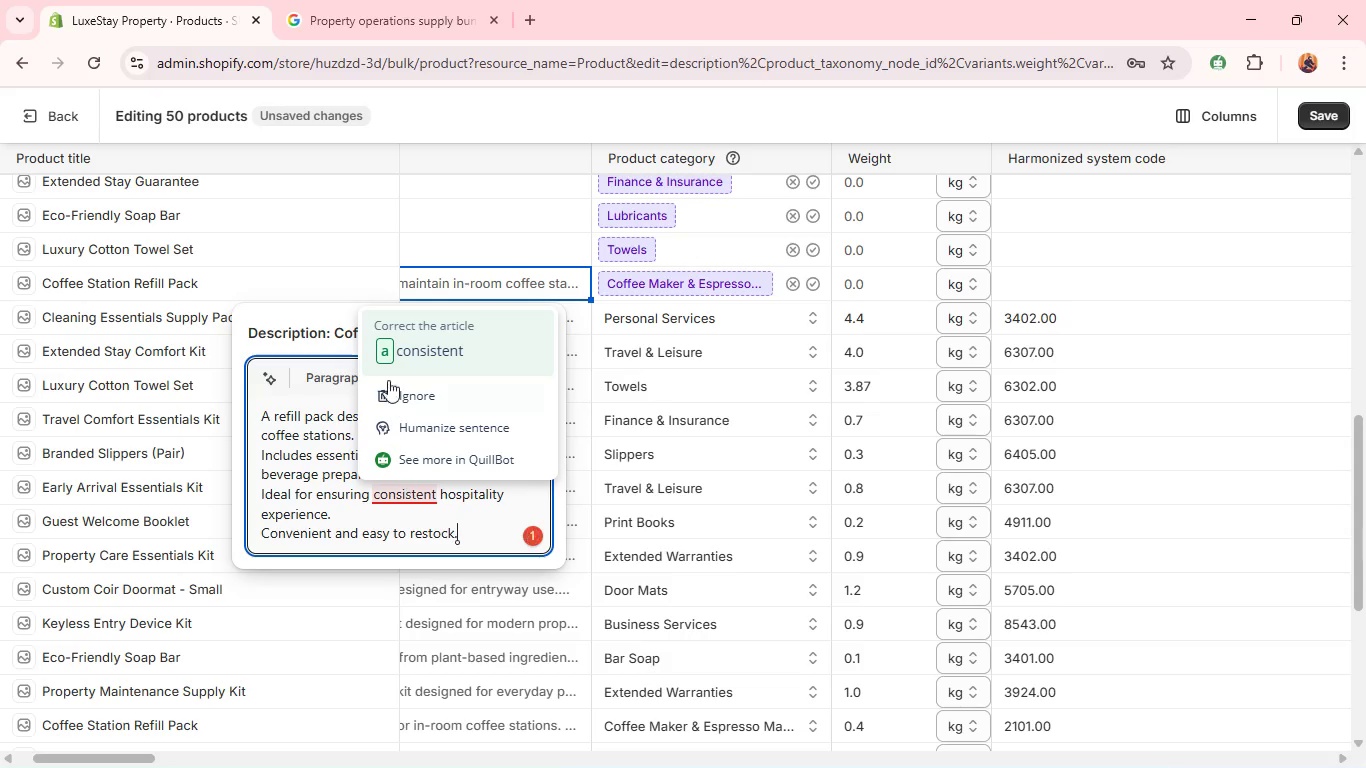 
left_click([402, 352])
 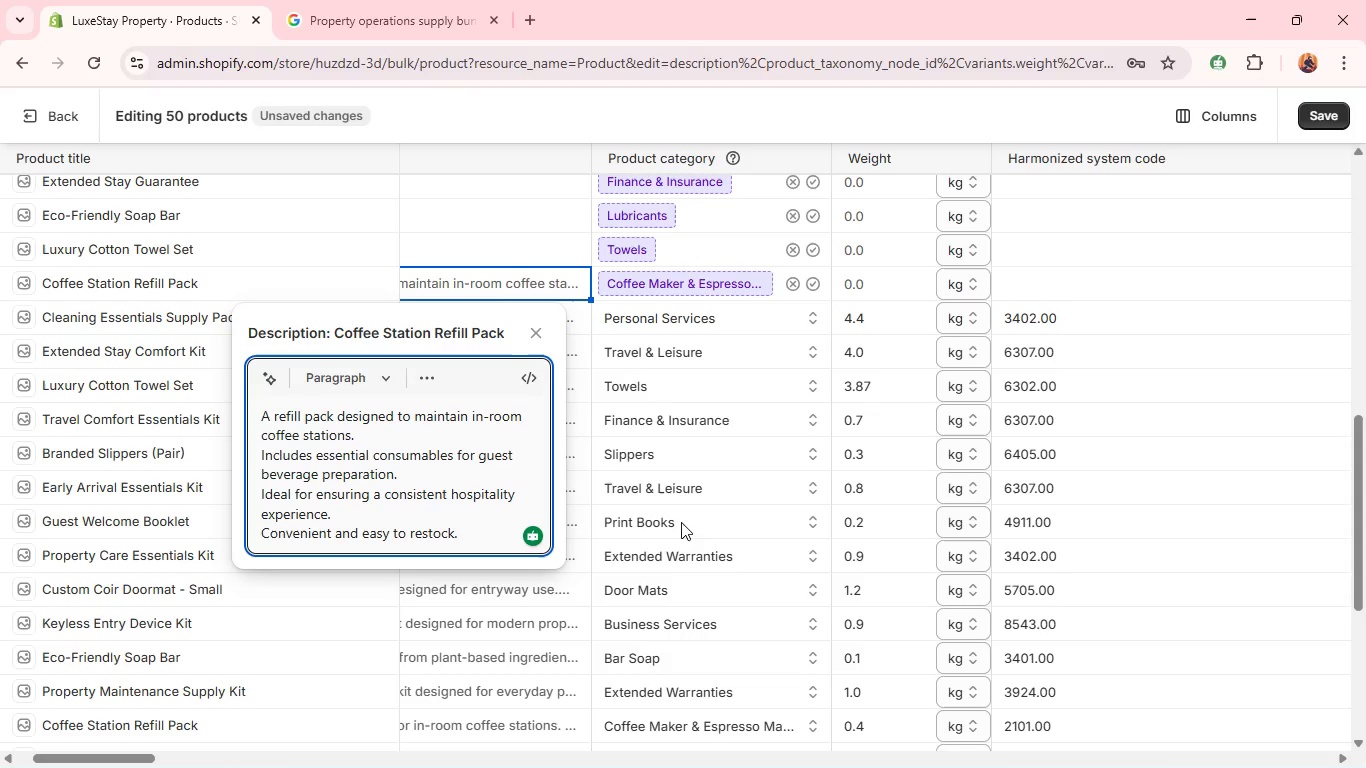 
wait(14.52)
 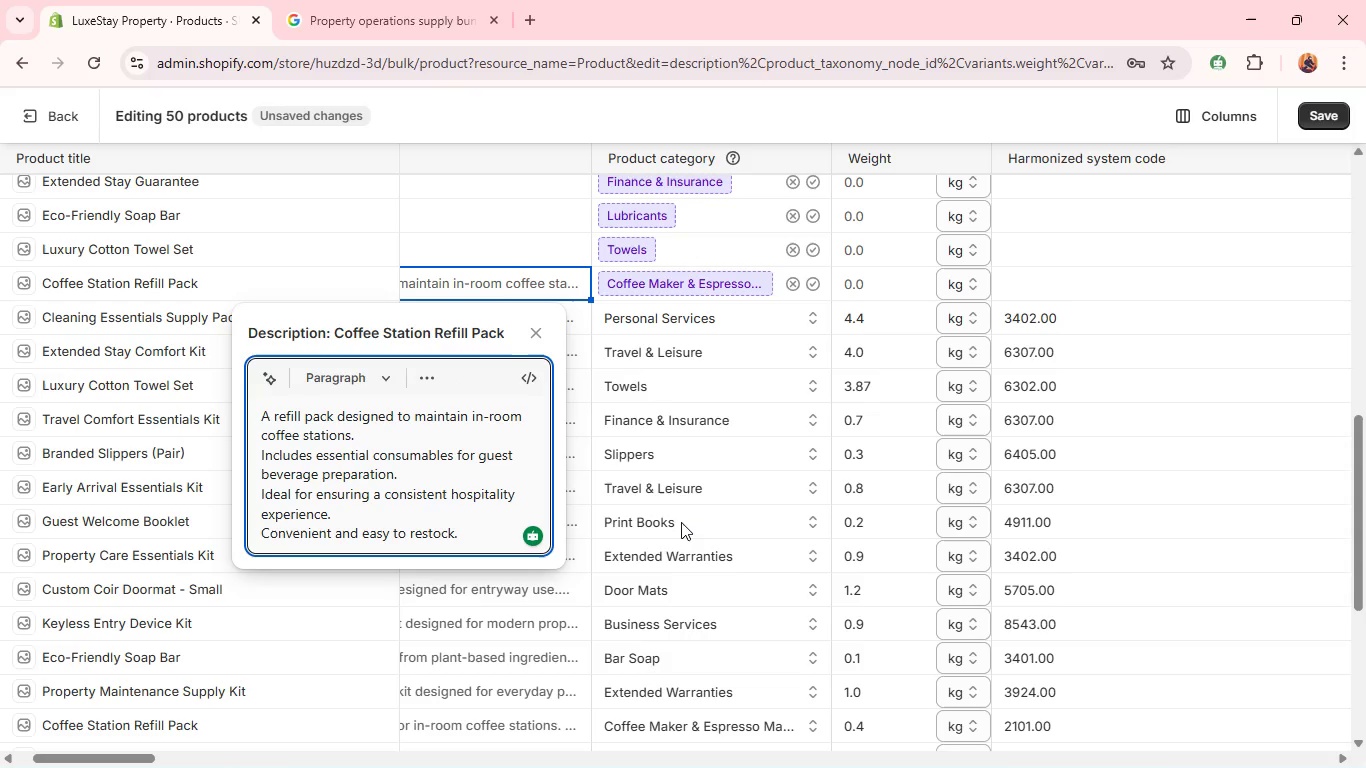 
left_click([811, 282])
 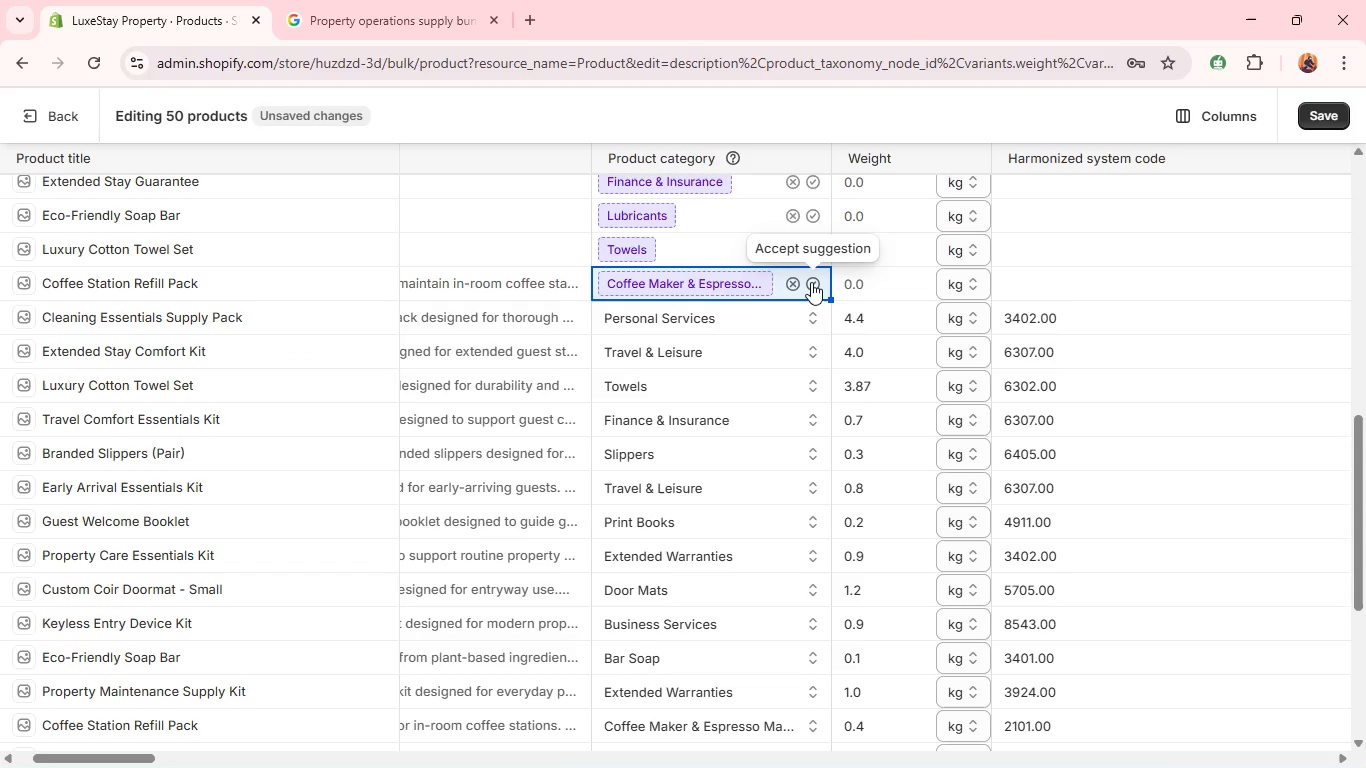 
wait(13.44)
 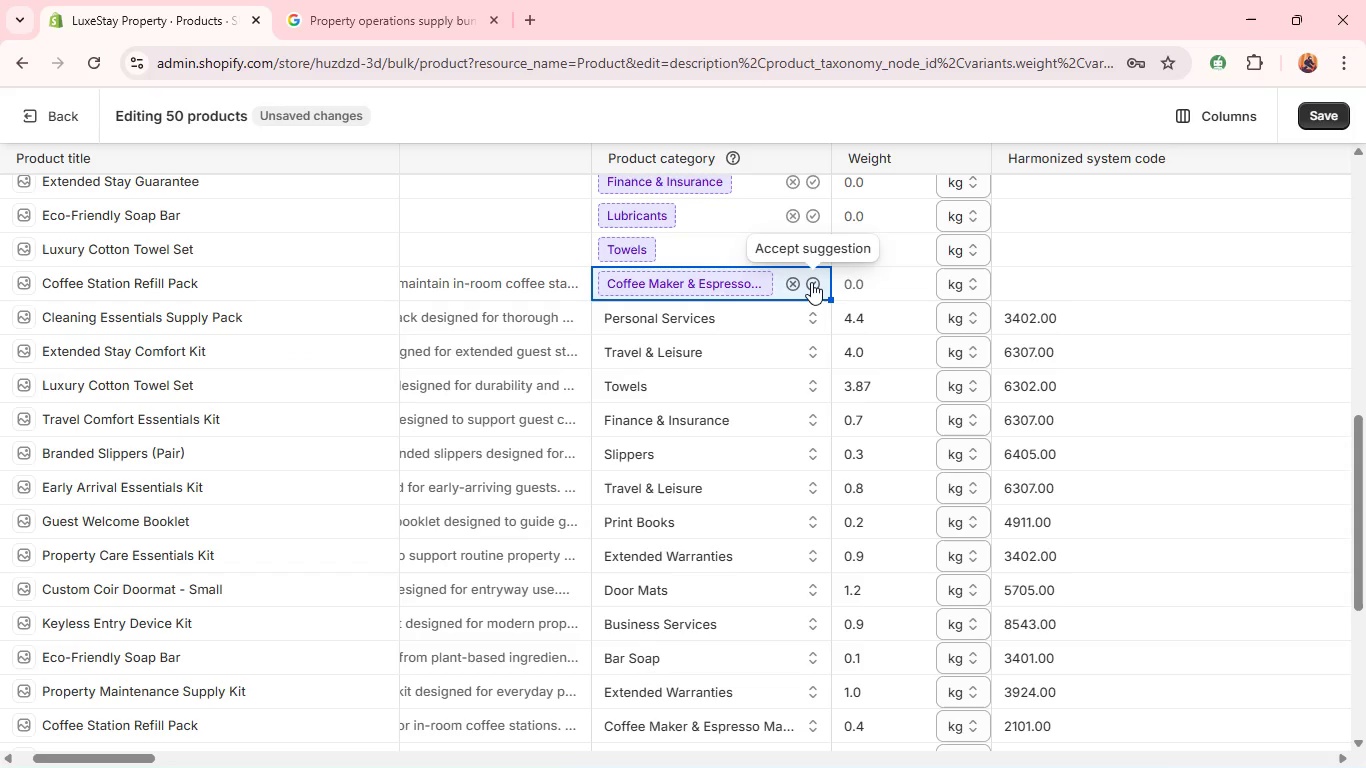 
left_click([821, 282])
 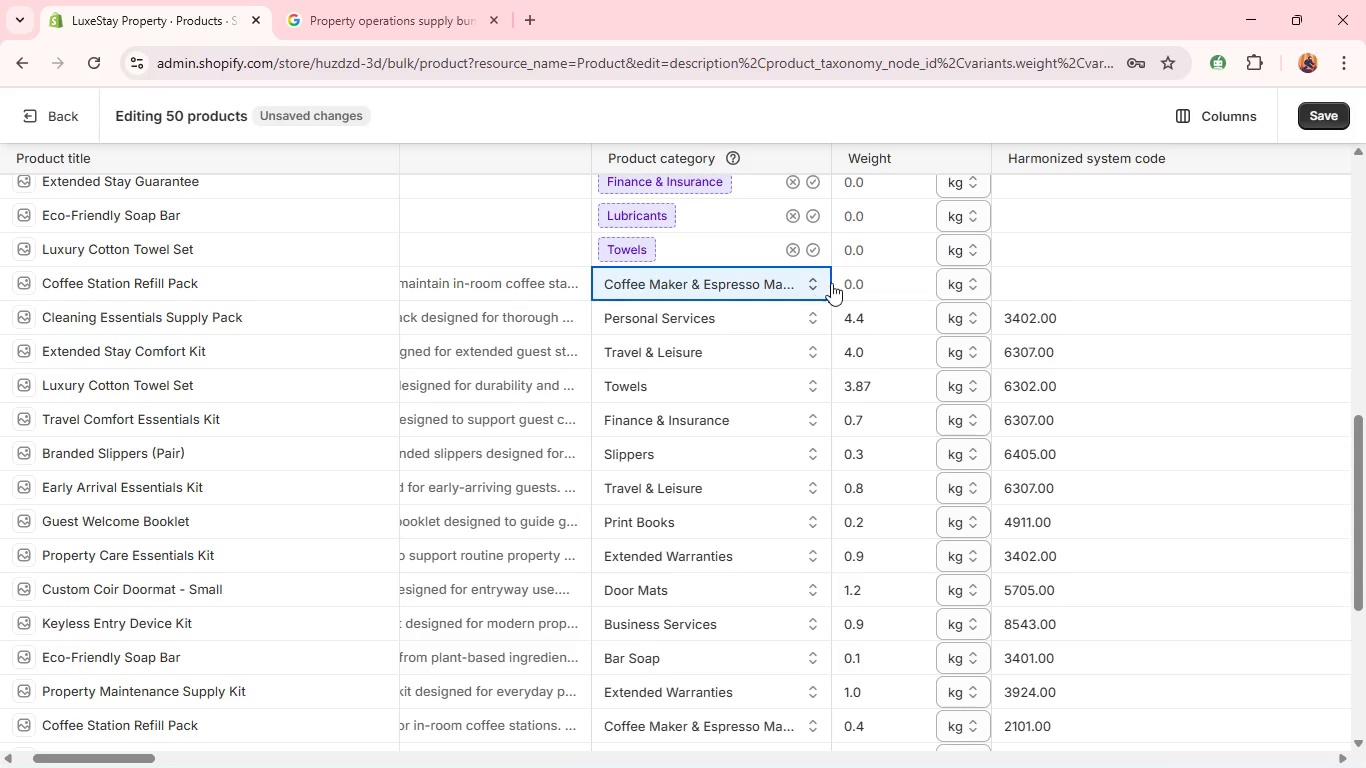 
left_click([859, 287])
 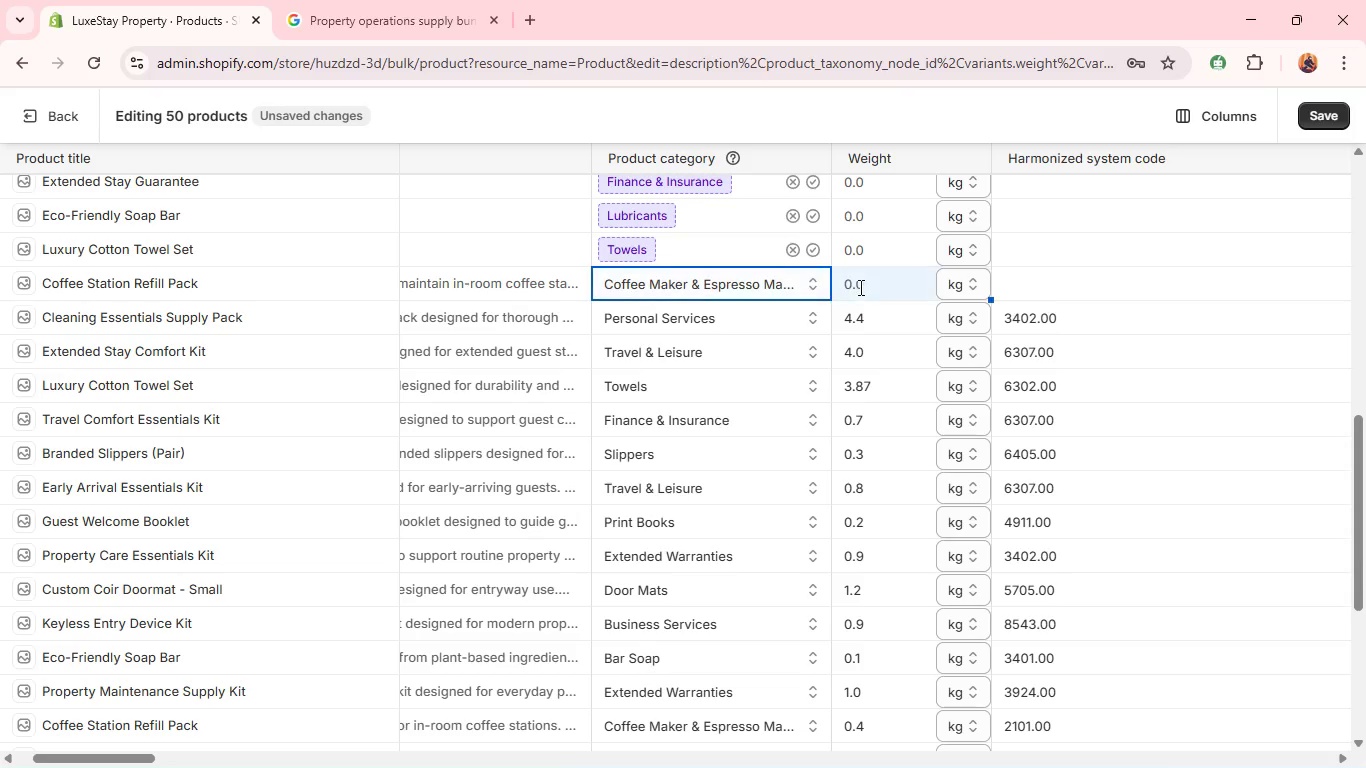 
type(2.07)
 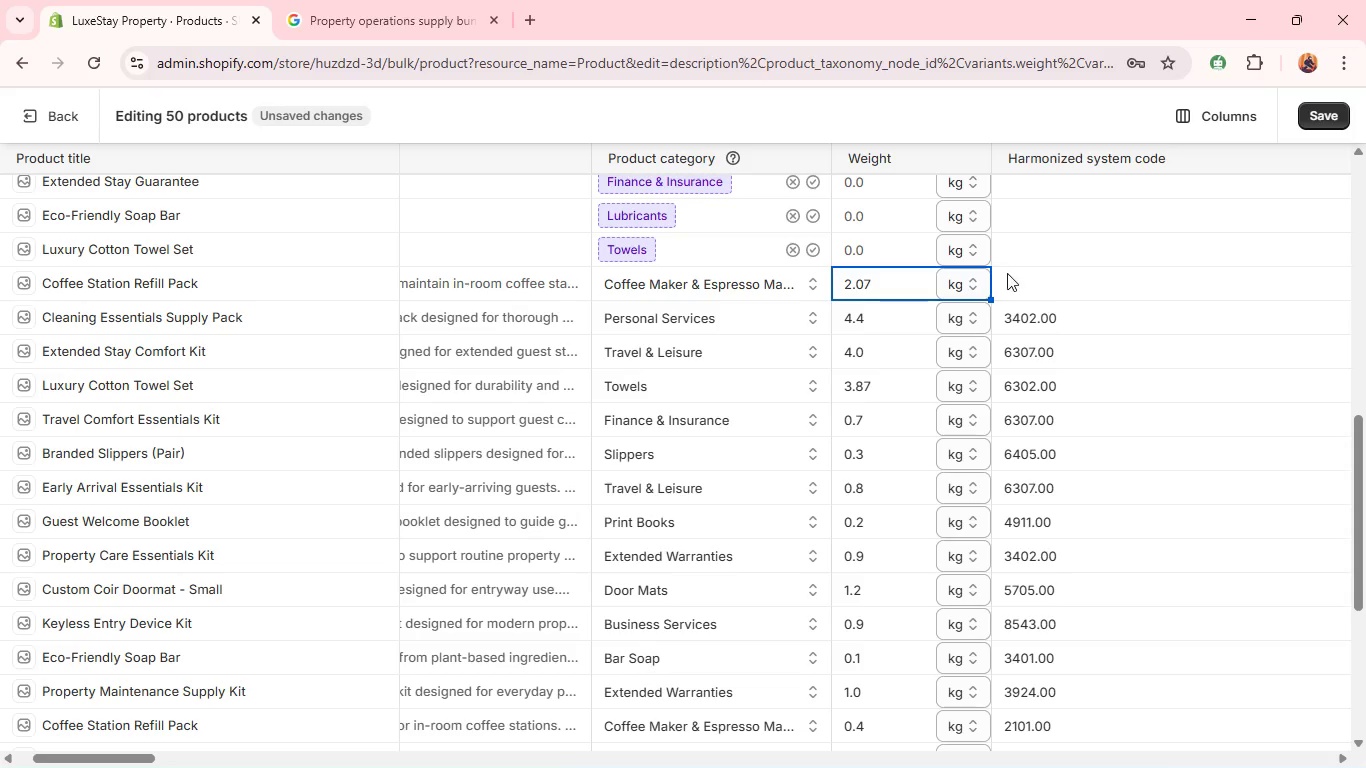 
left_click([1014, 275])
 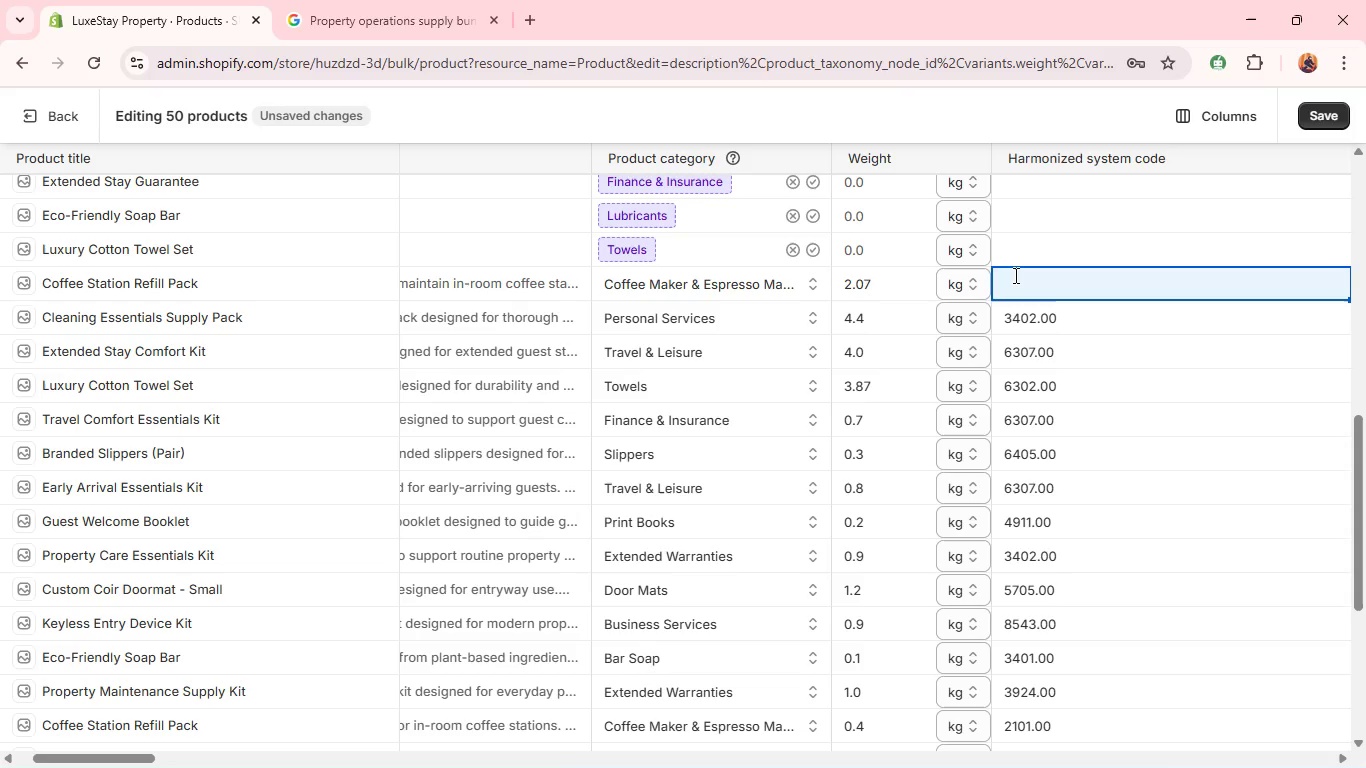 
type(2101.00)
 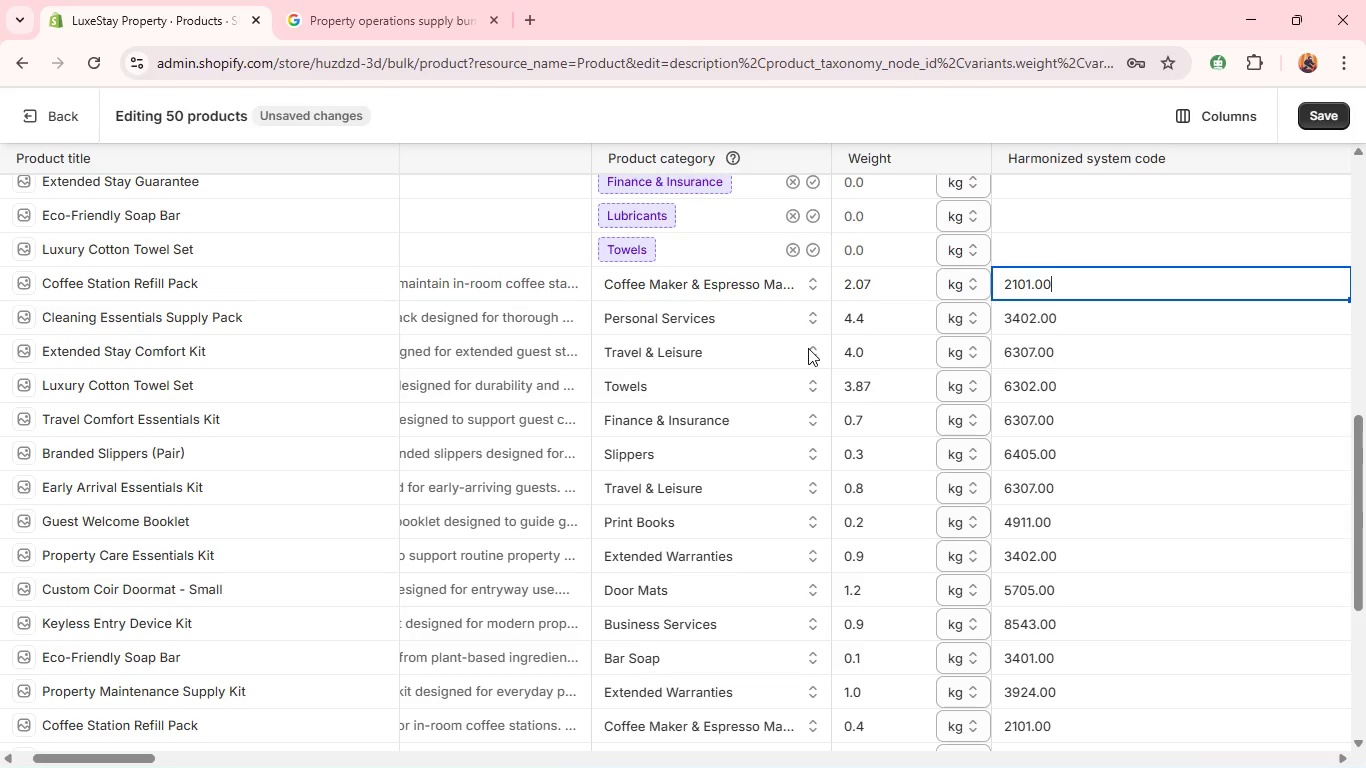 
left_click([469, 245])
 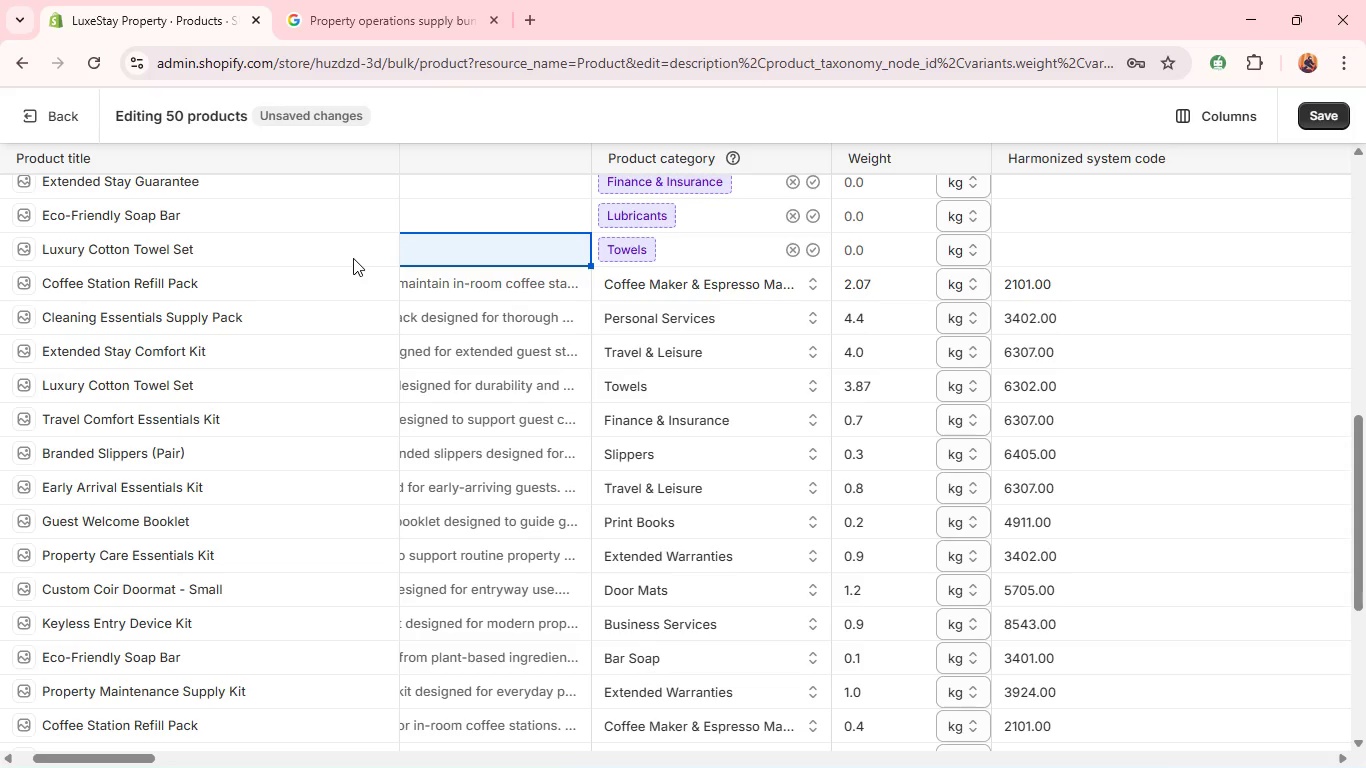 
wait(6.2)
 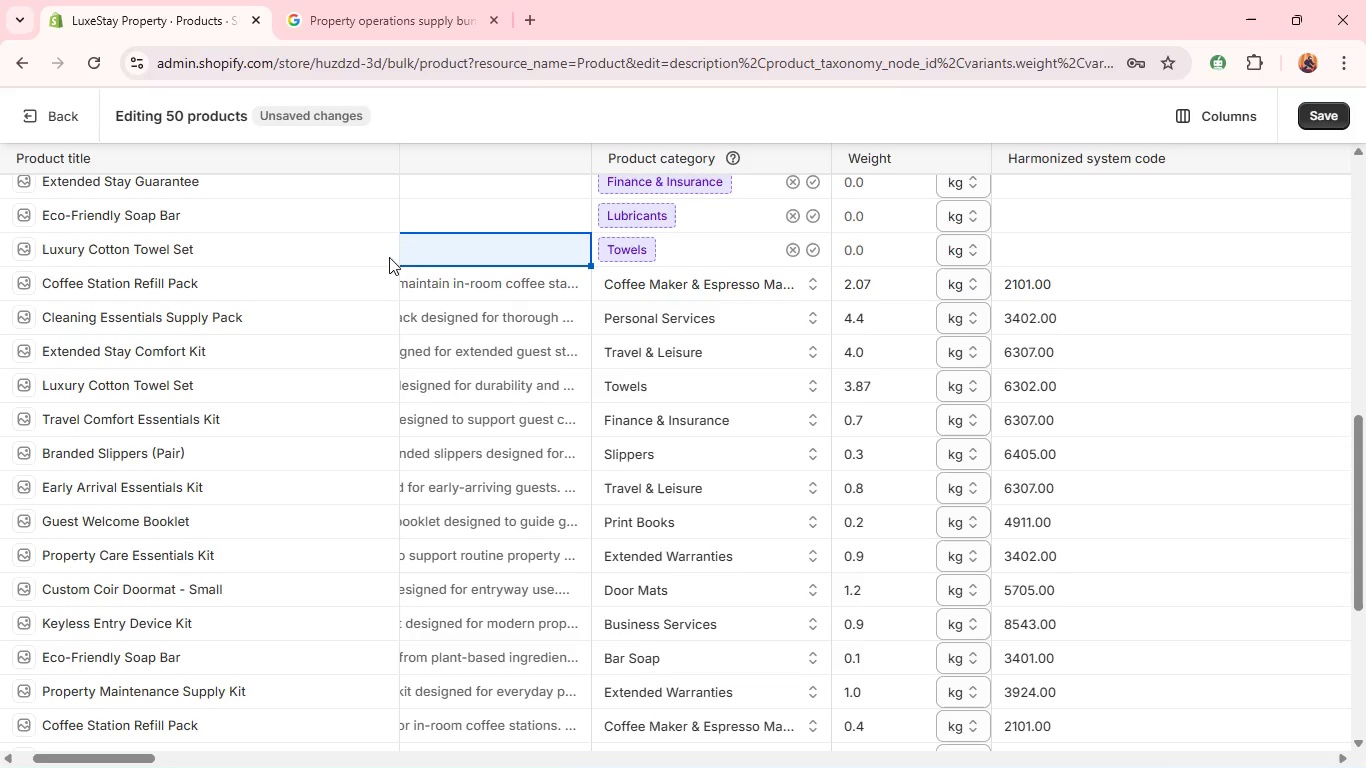 
left_click([475, 241])
 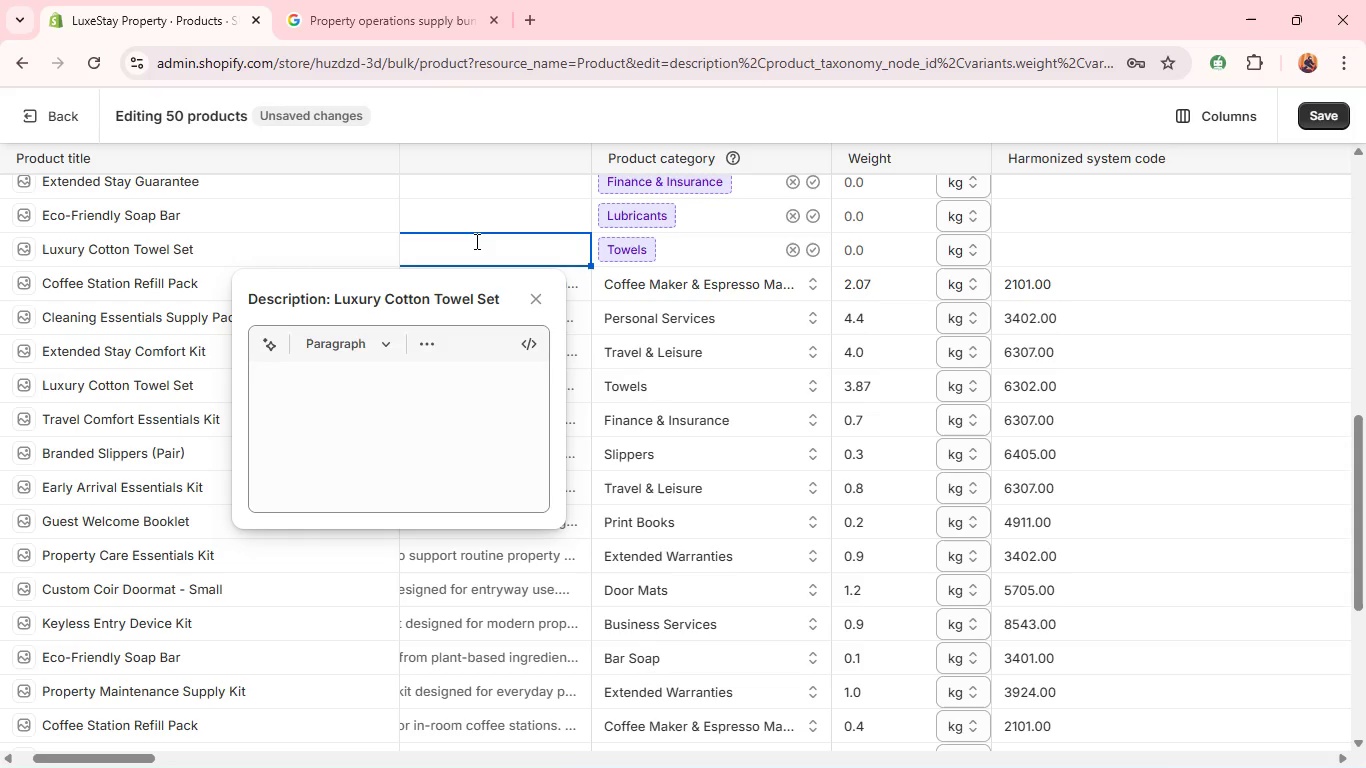 
left_click([383, 390])
 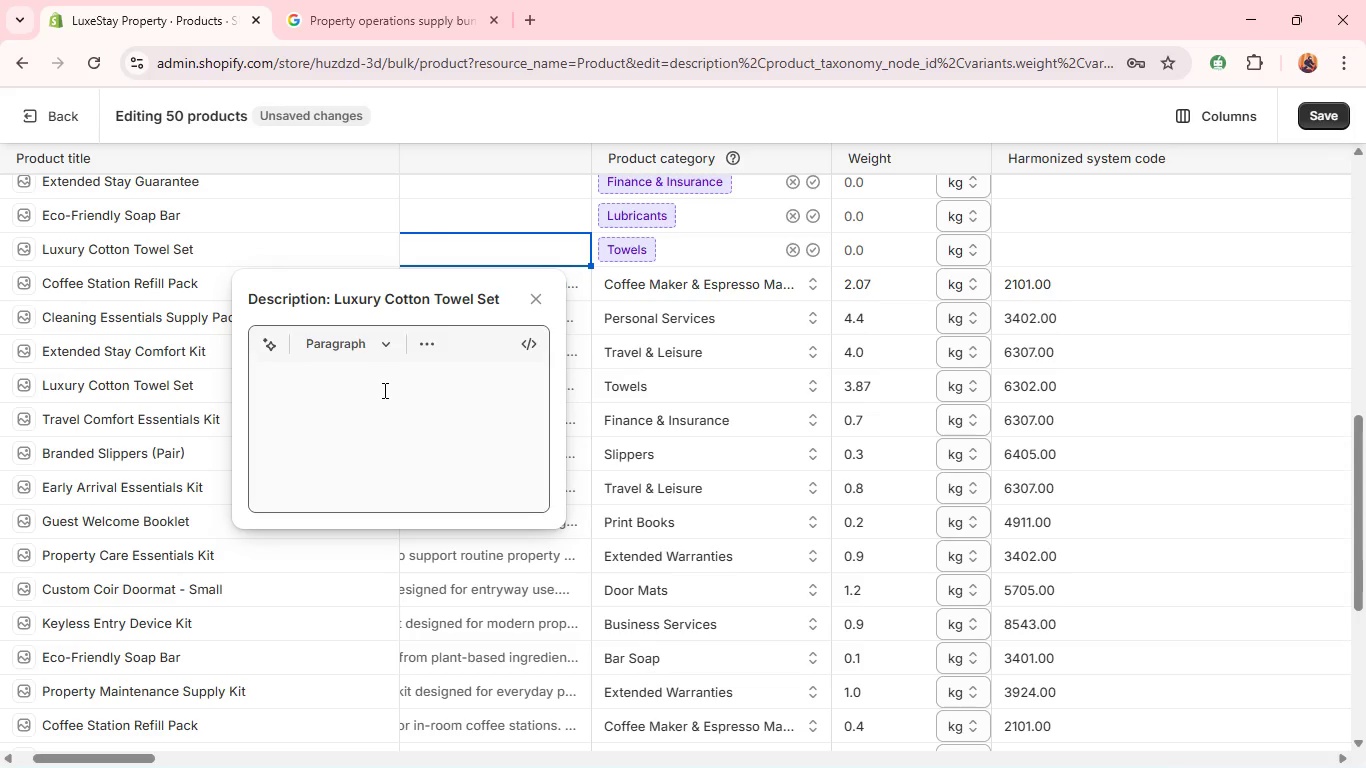 
type(A soft and absorbent towel set crafted for guest comfortt.)
key(Backspace)
key(Backspace)
type(t. )
key(Backspace)
key(Backspace)
key(Backspace)
type(.)
 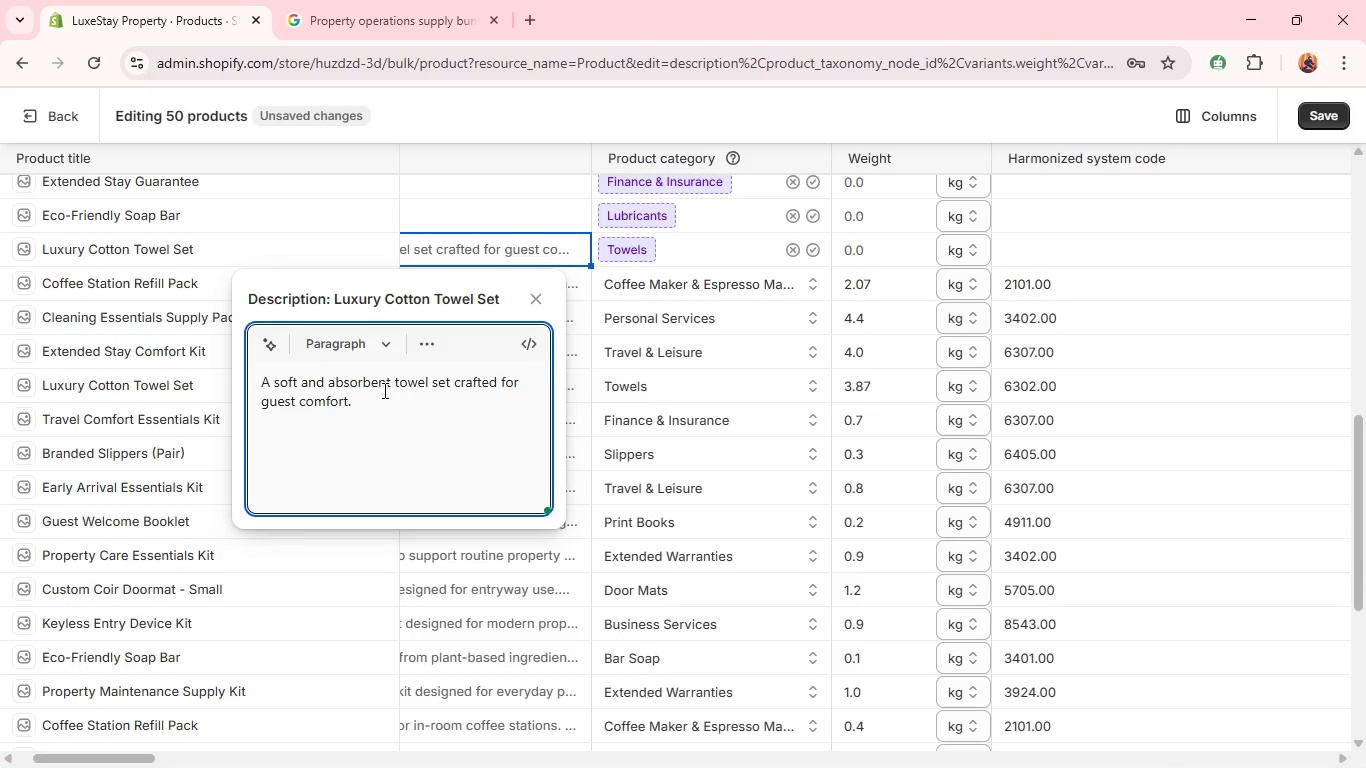 
key(Shift+Enter)
 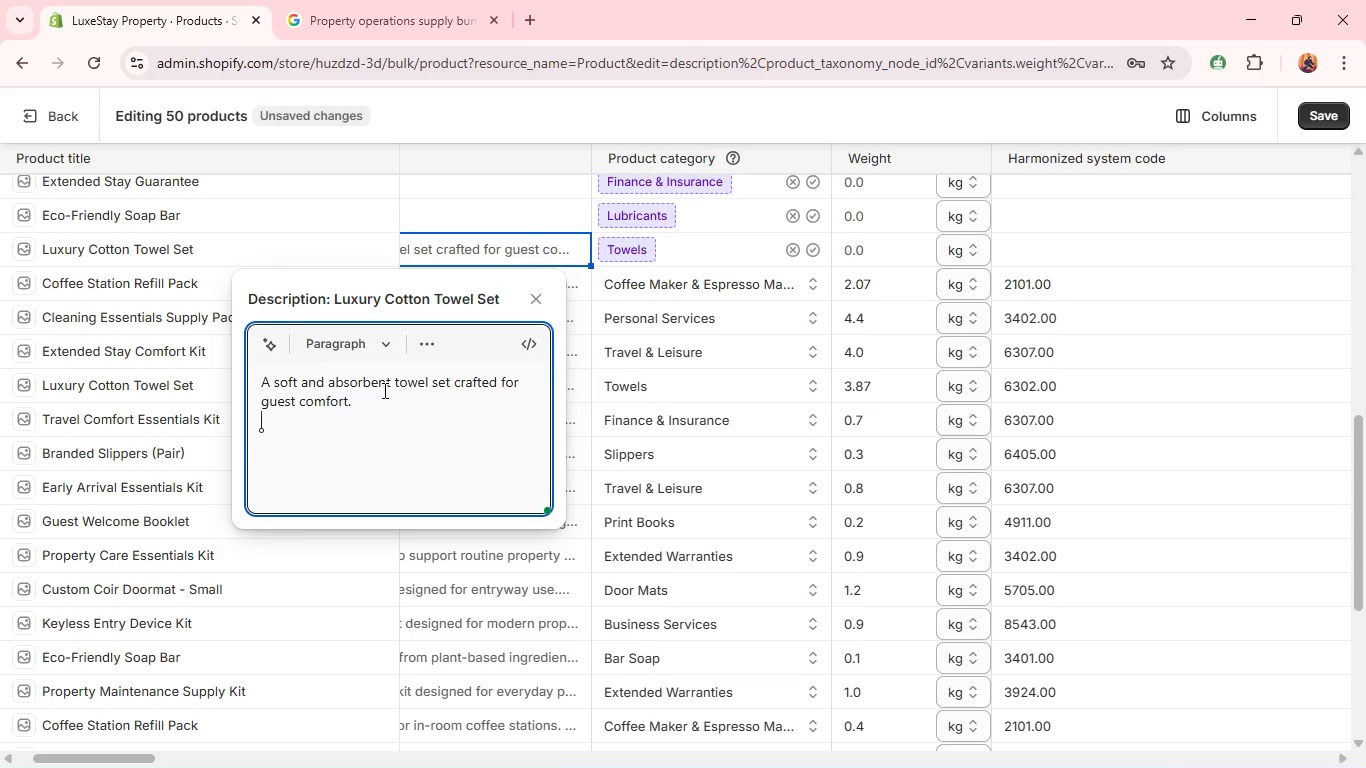 
hold_key(key=ShiftLeft, duration=0.33)
 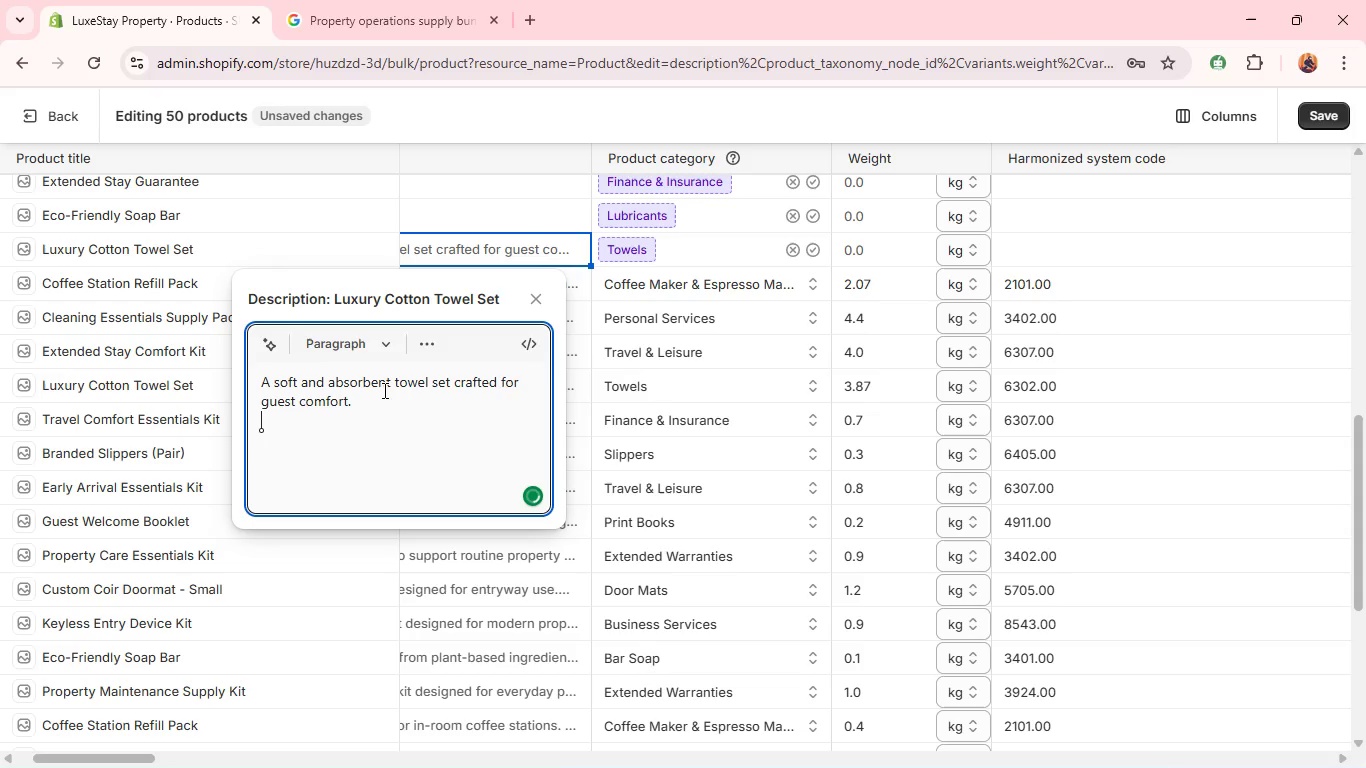 
type(Made from durable cotton fibers for long-lasting use.e)
key(Backspace)
 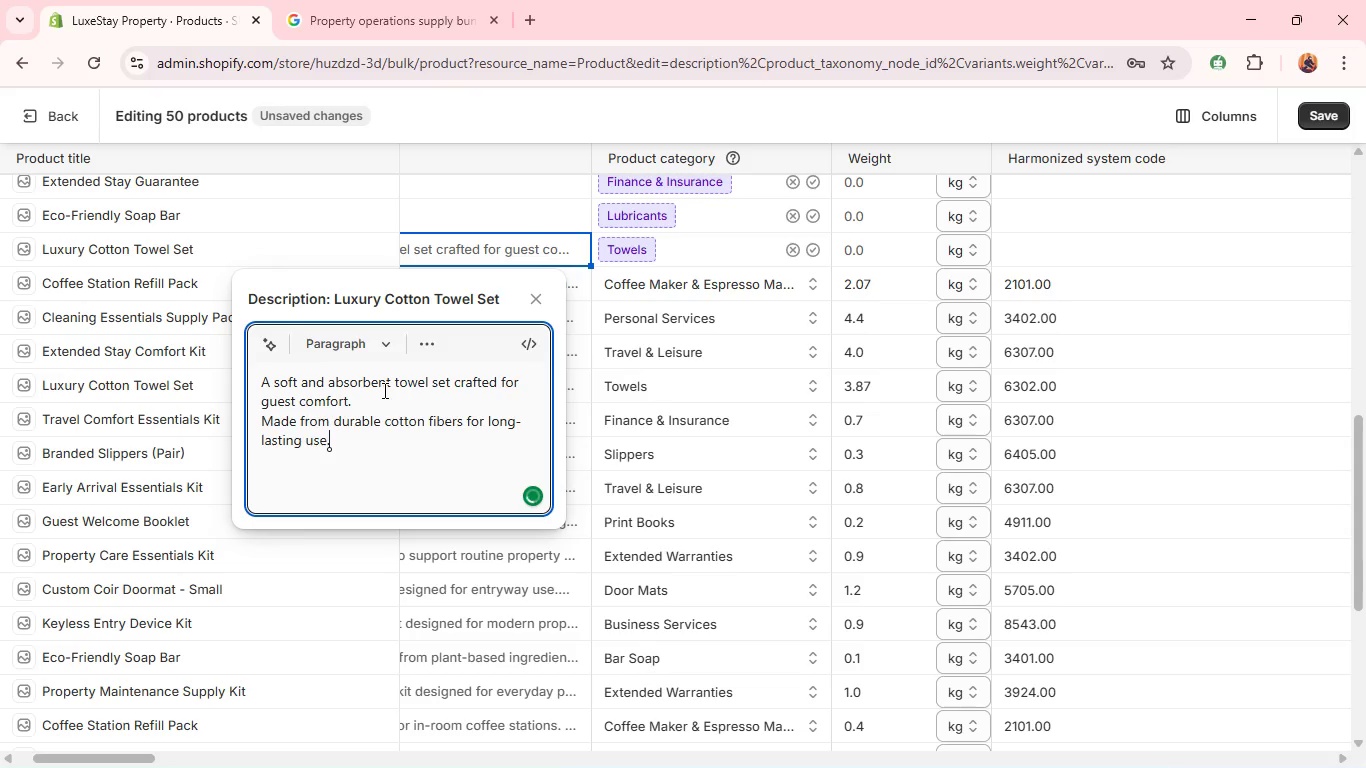 
key(Shift+Enter)
 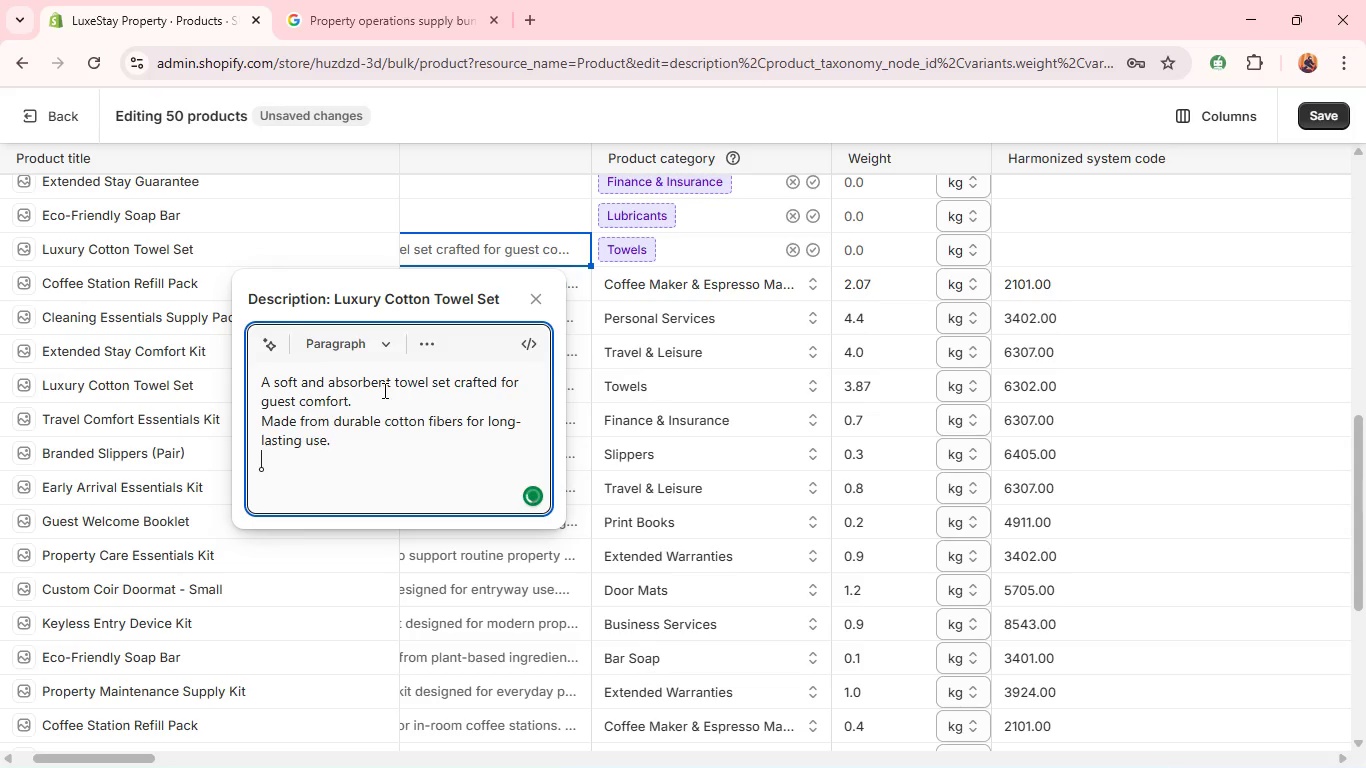 
type(U)
key(Backspace)
type(Ideal for mainta)
 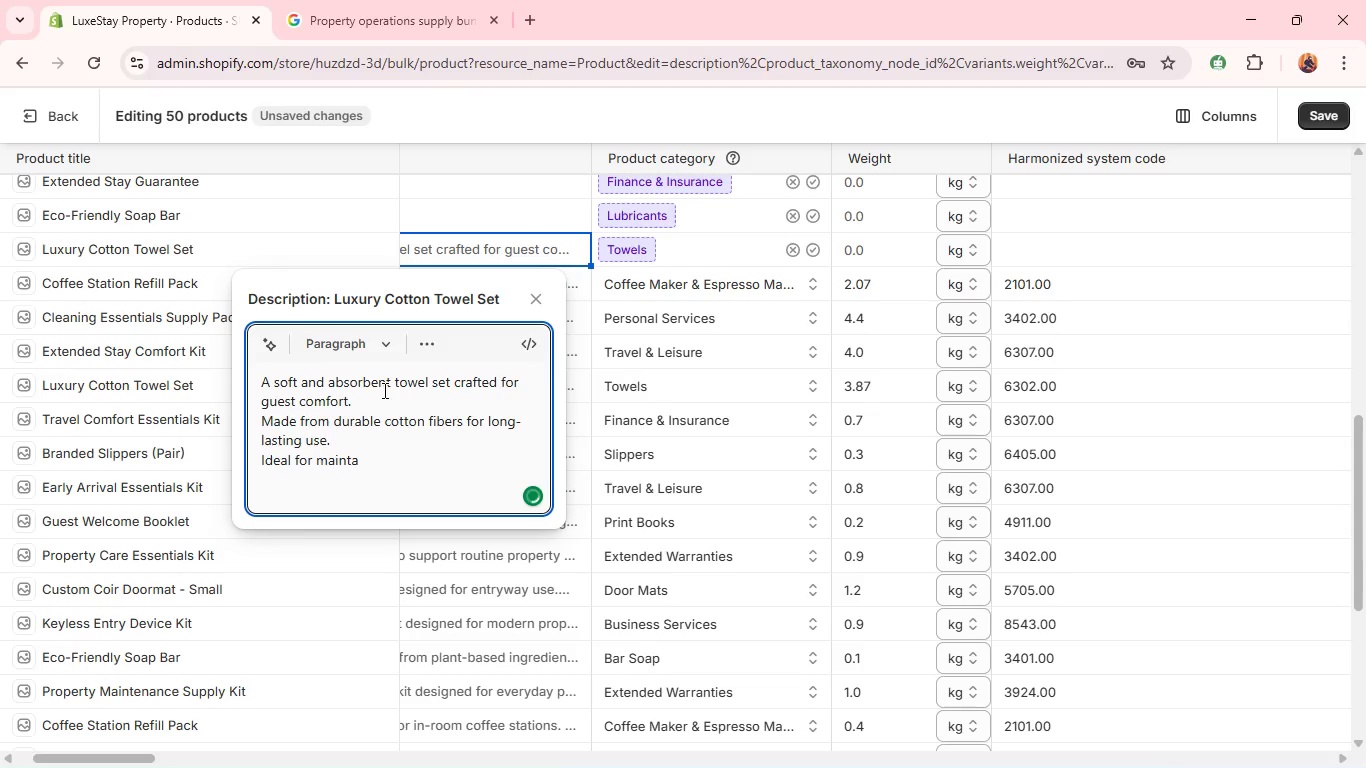 
type(ining high-qualir)
key(Backspace)
type(ty standards in rental spaces.)
 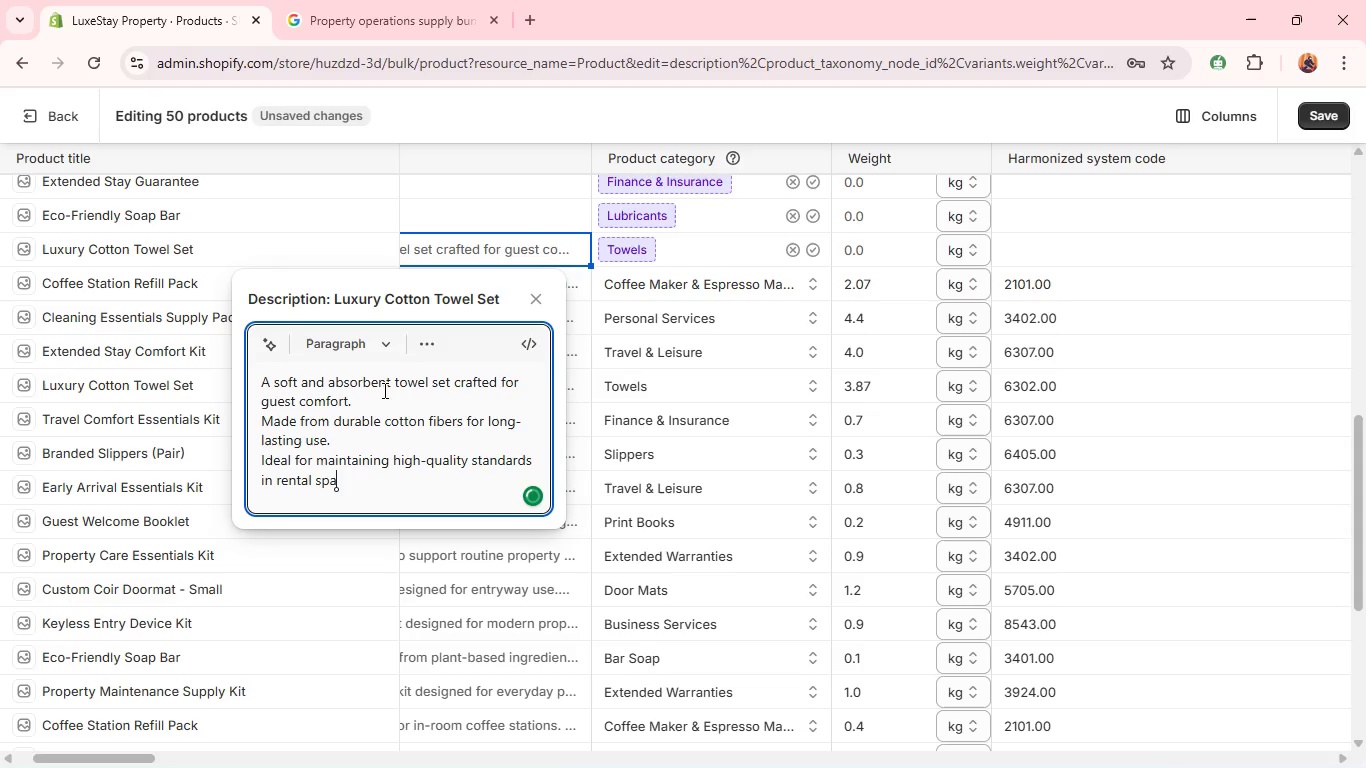 
key(Shift+Enter)
 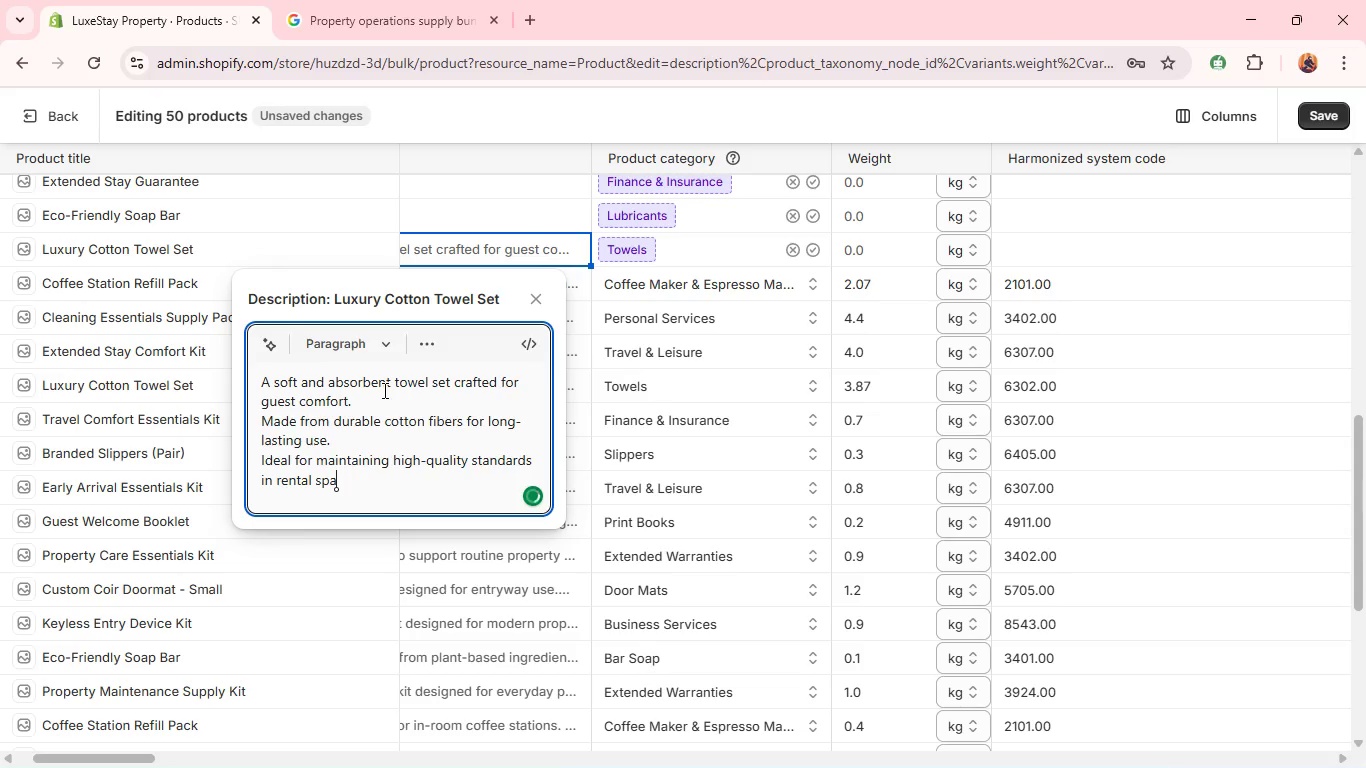 
type(A reliable addition to linen collections.)
 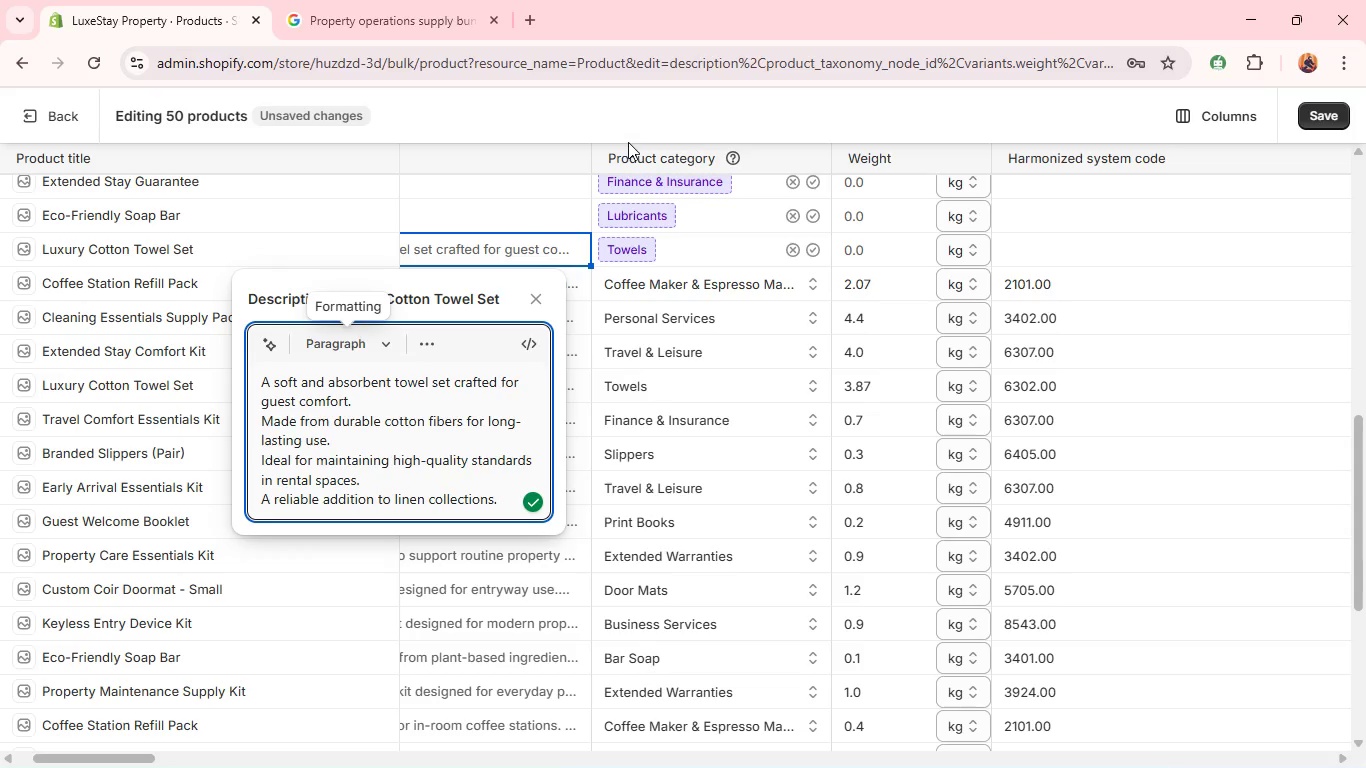 
wait(7.27)
 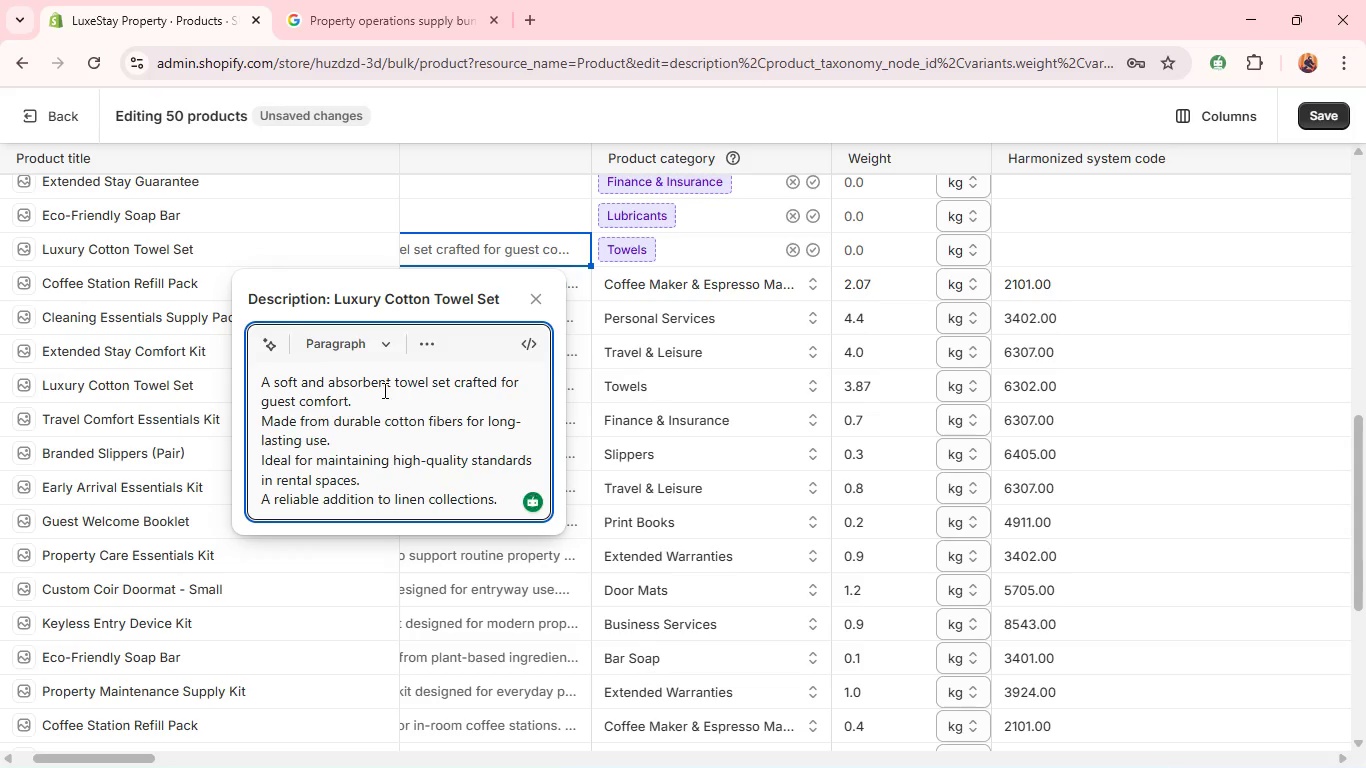 
left_click([810, 242])
 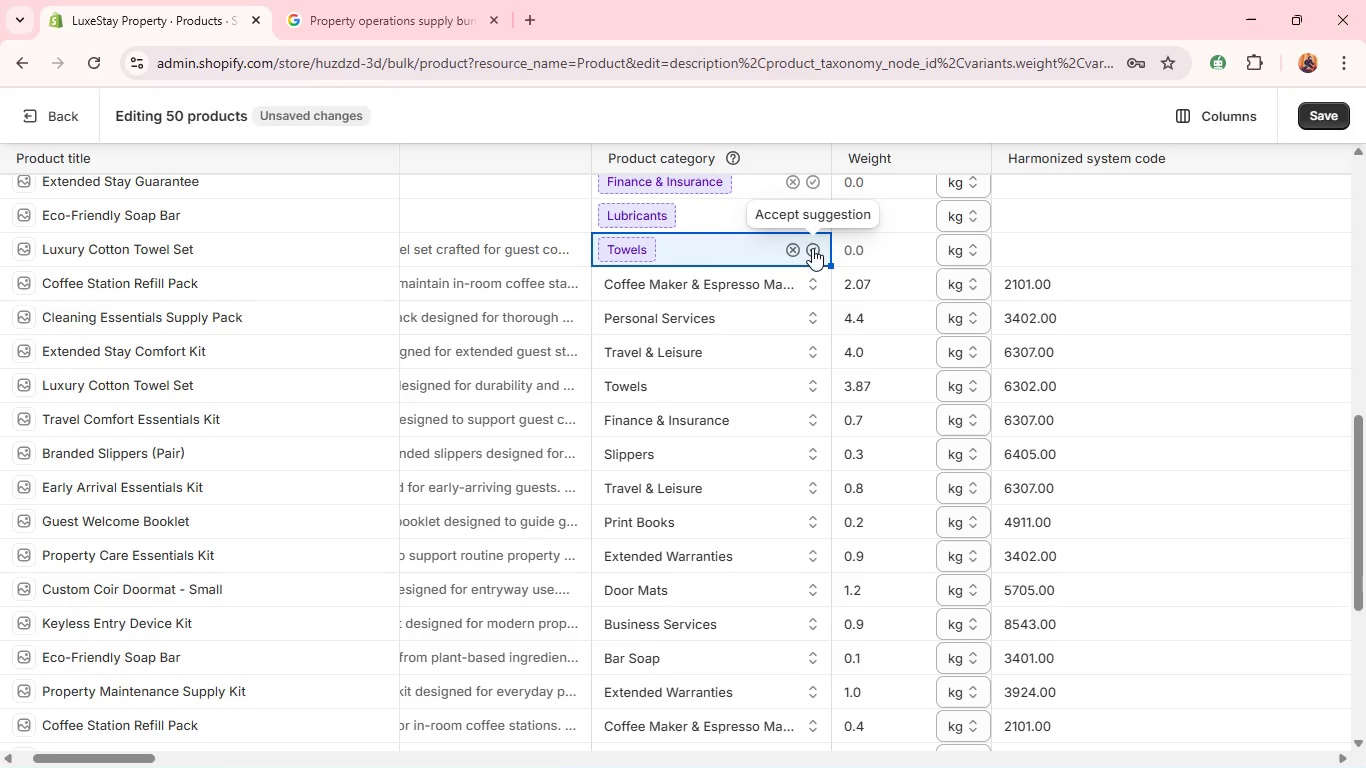 
left_click([815, 251])
 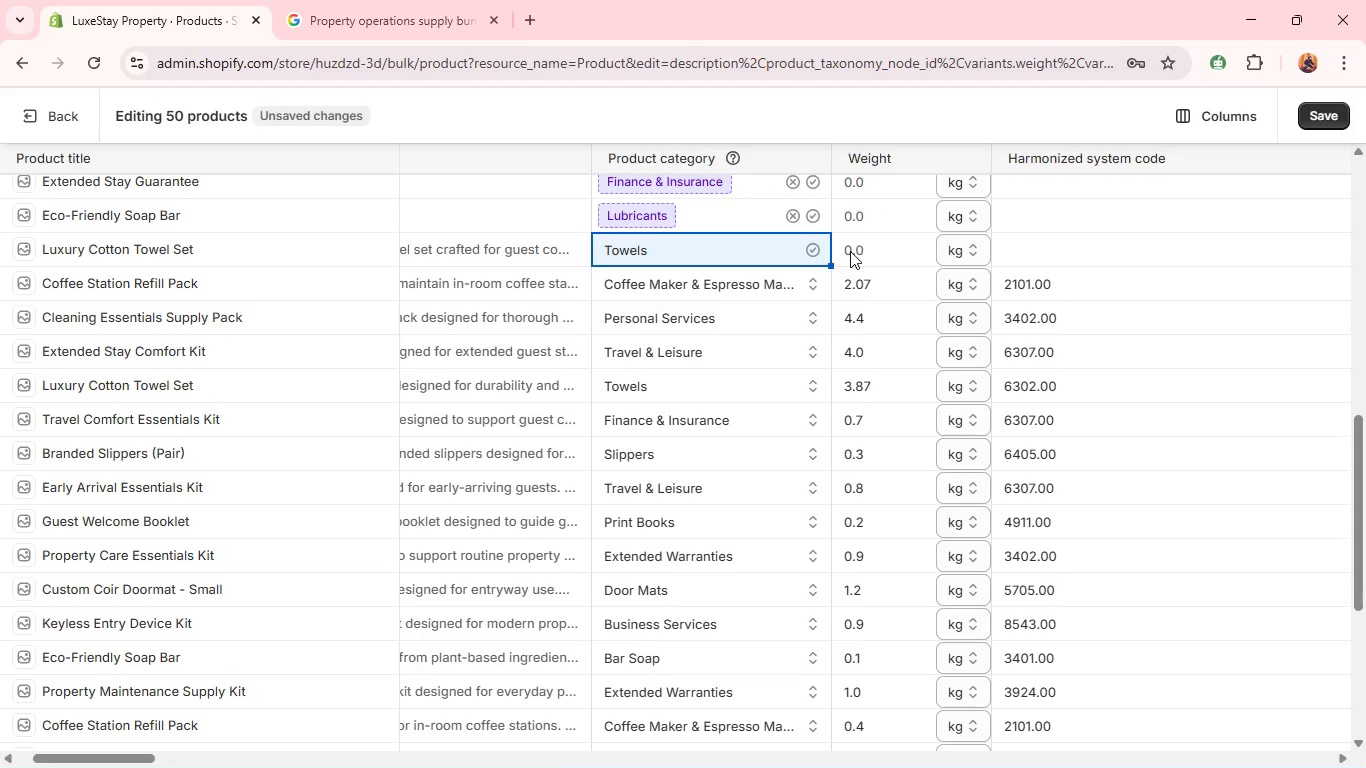 
left_click([850, 251])
 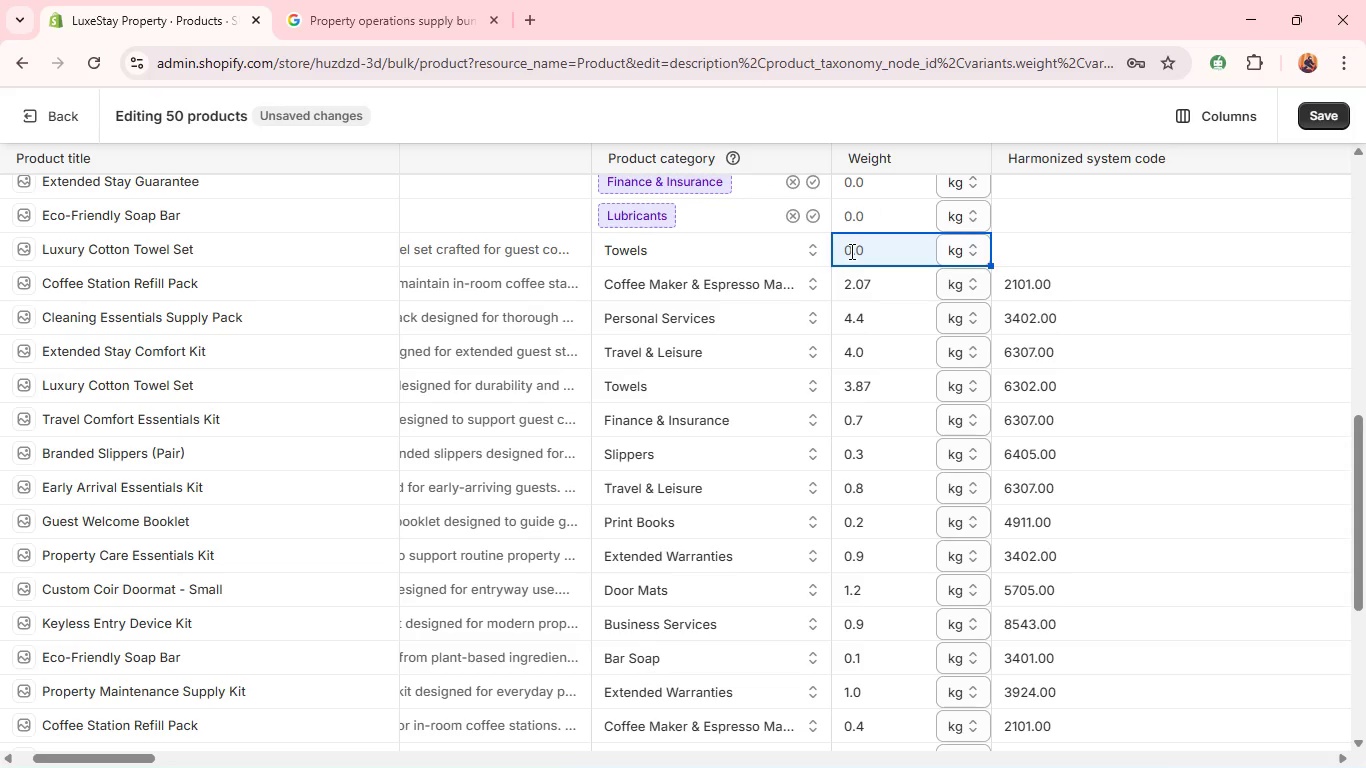 
double_click([850, 251])
 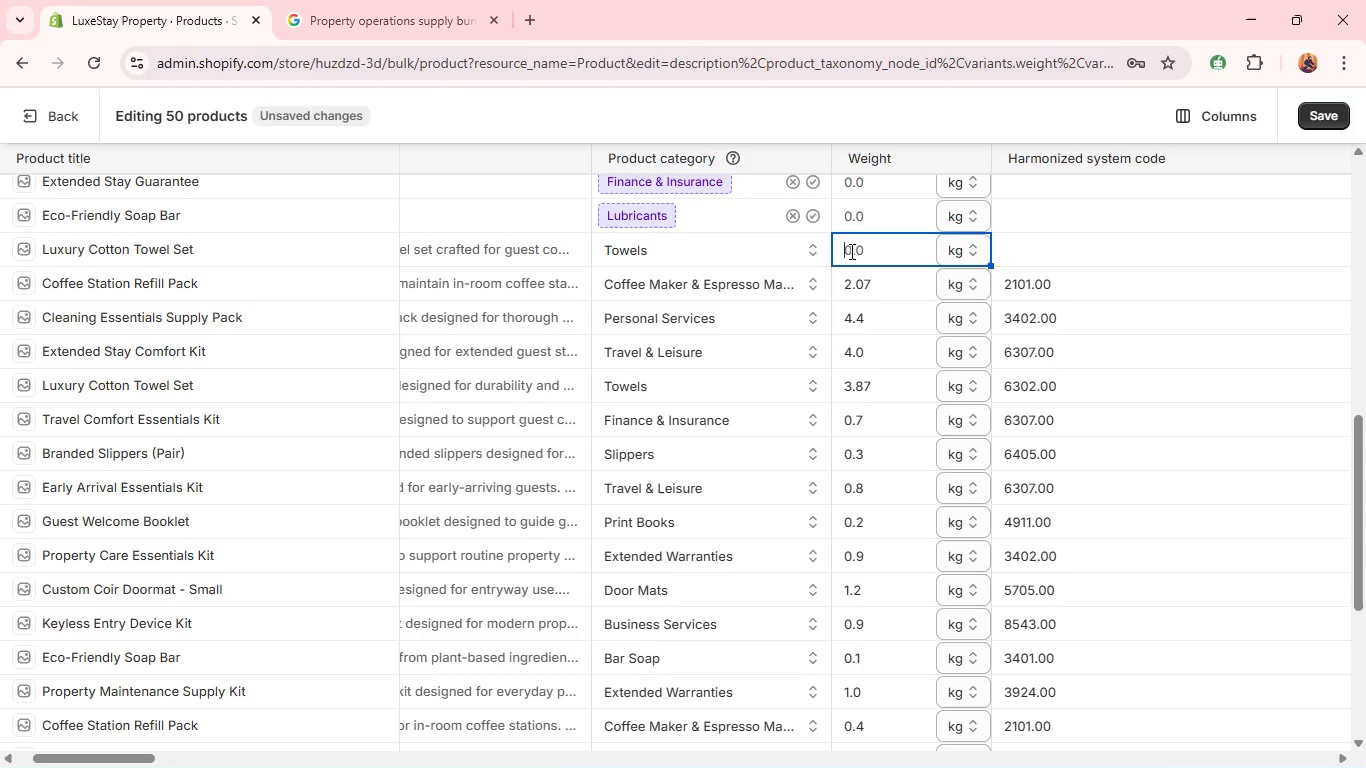 
triple_click([850, 251])
 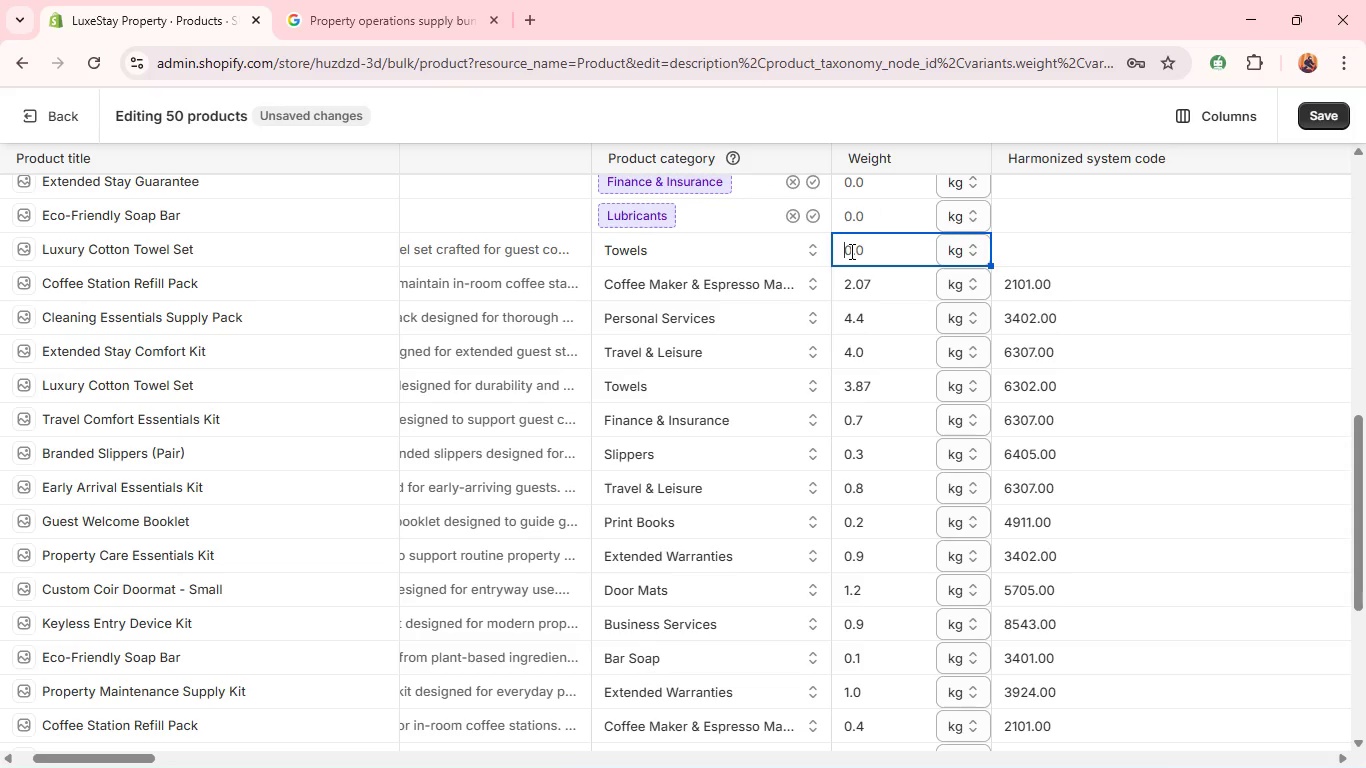 
key(2)
 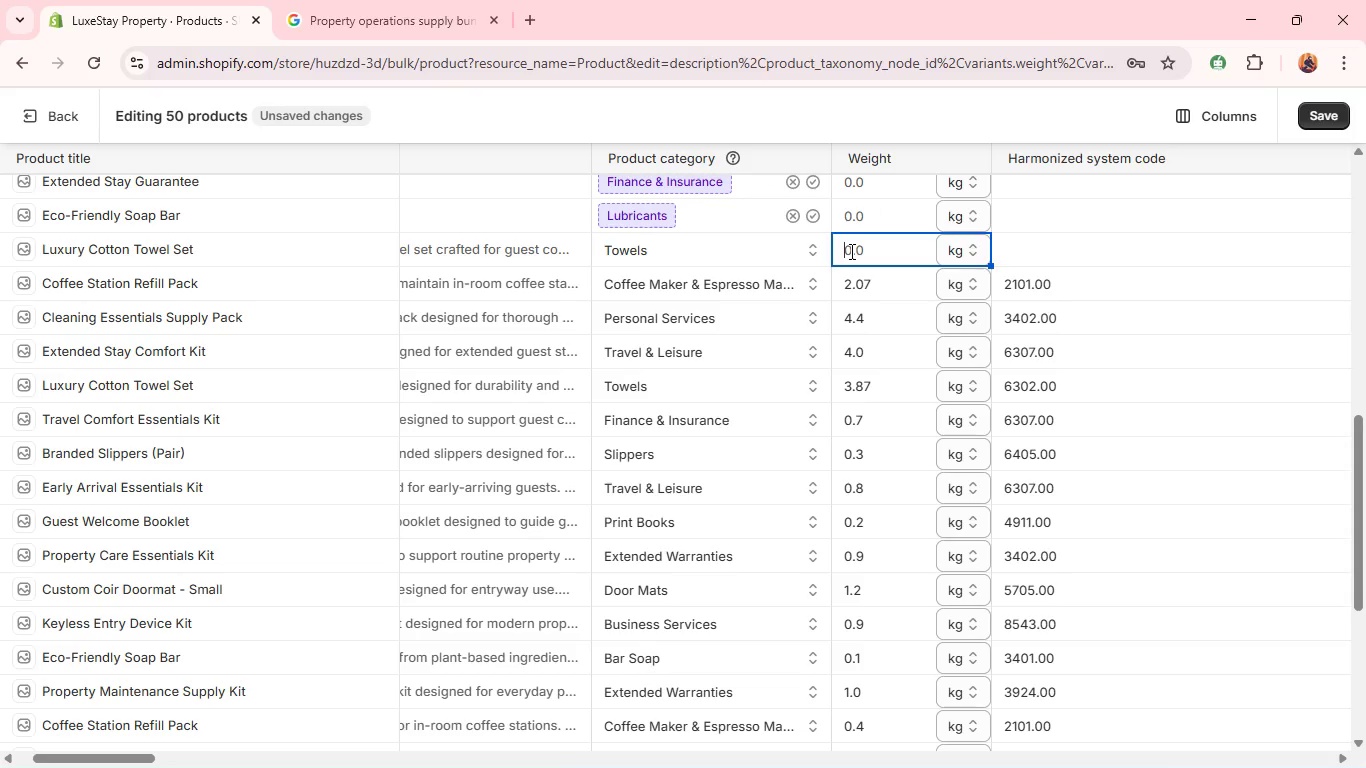 
key(Period)
 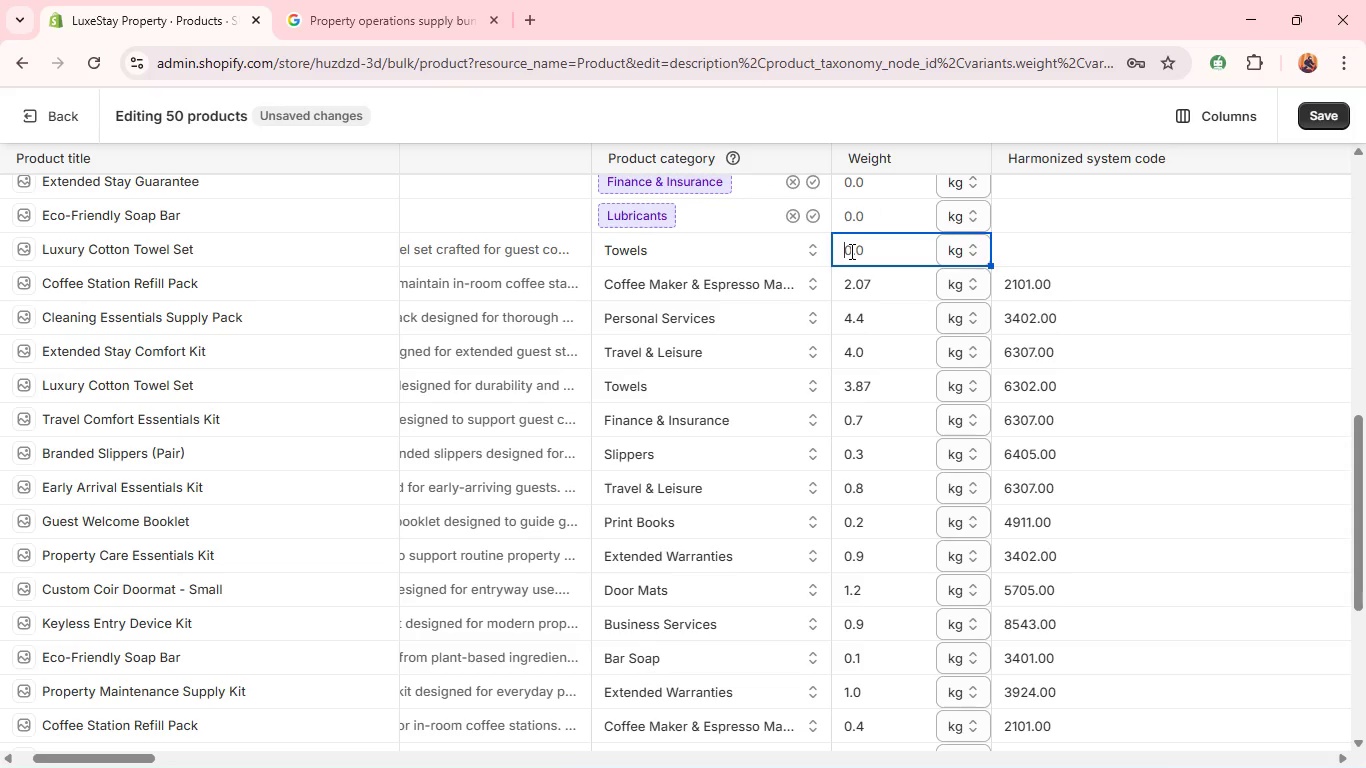 
key(8)
 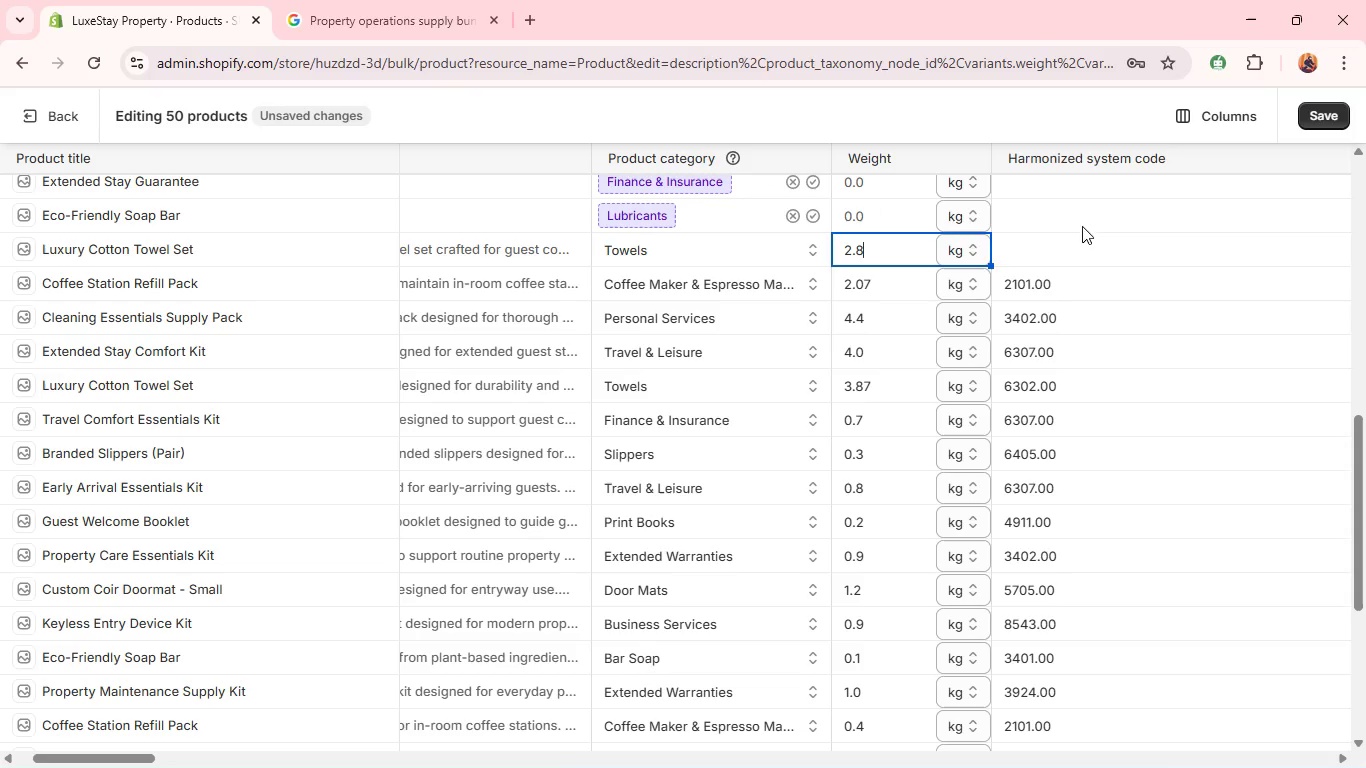 
left_click([1054, 264])
 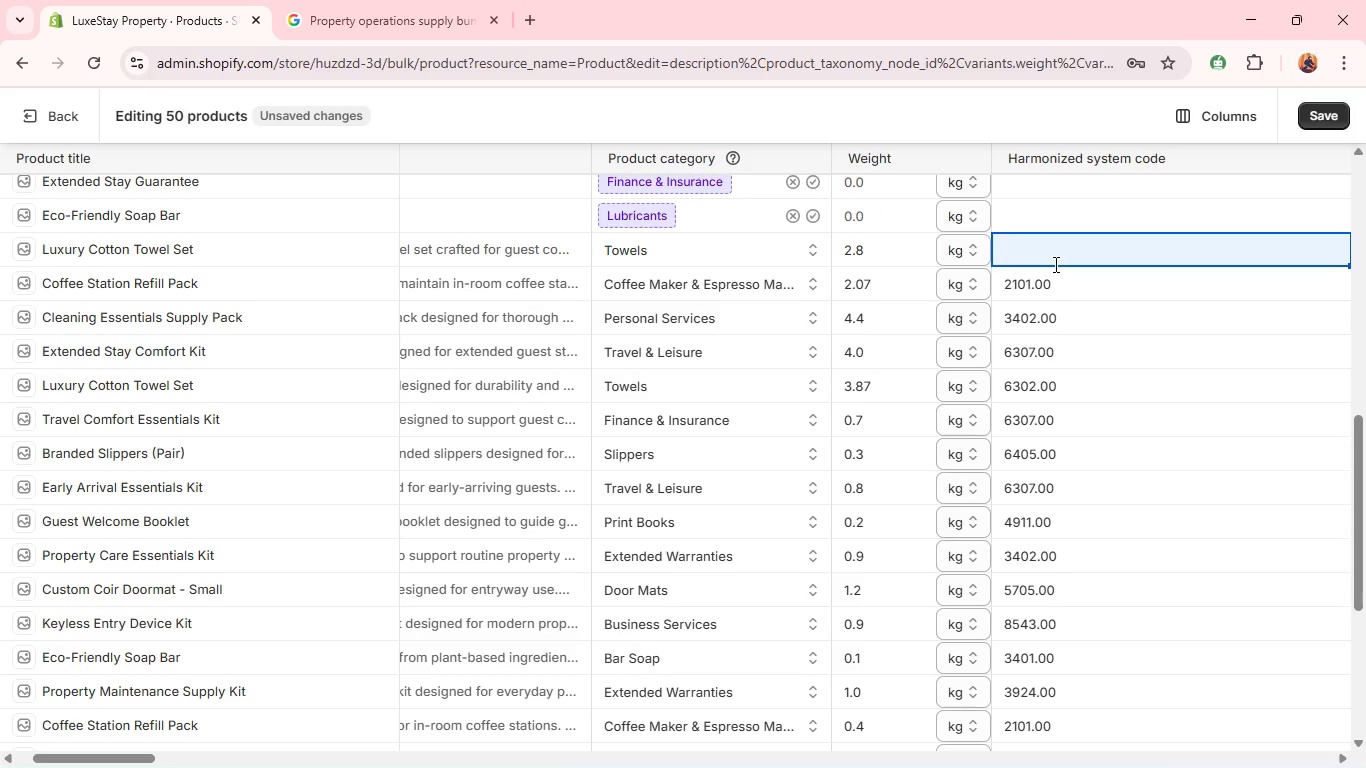 
type(63.)
key(Backspace)
type(02.00)
 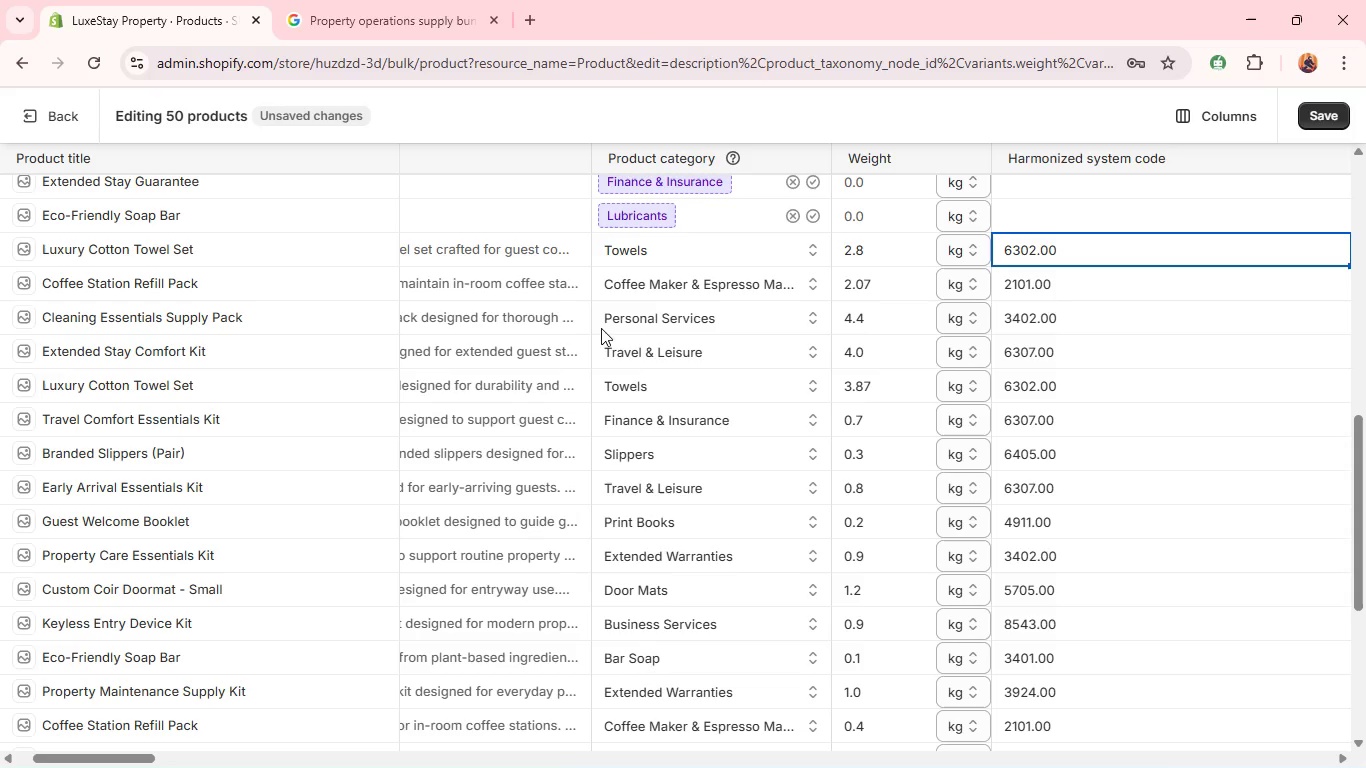 
left_click([316, 212])
 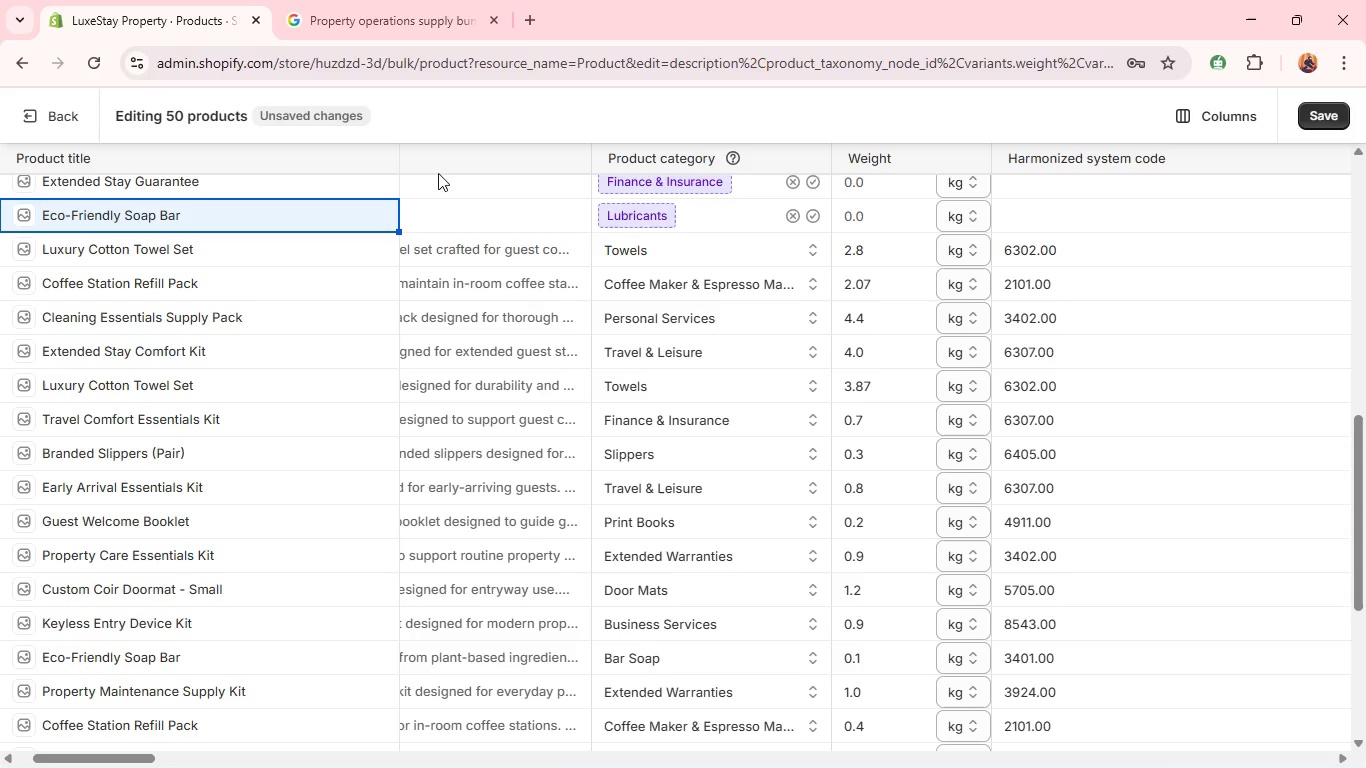 
left_click([490, 201])
 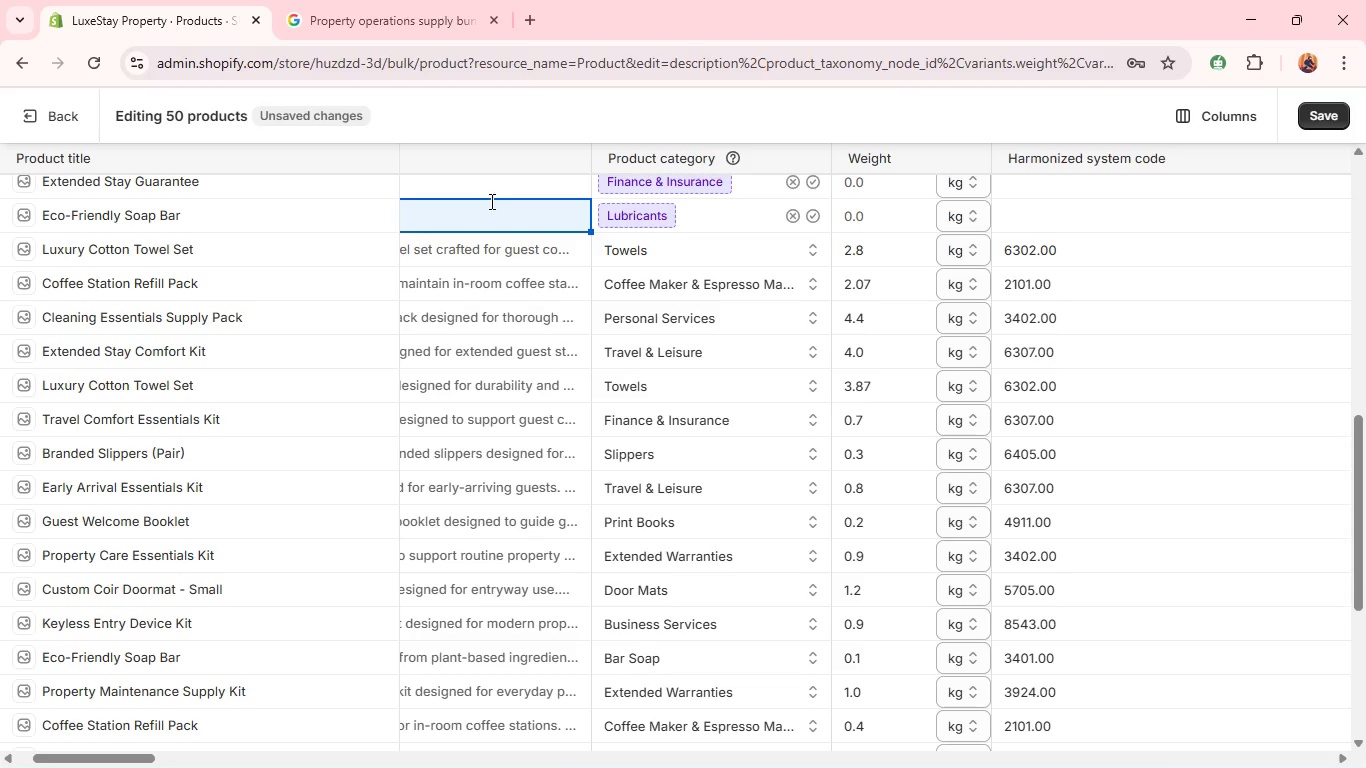 
left_click([490, 201])
 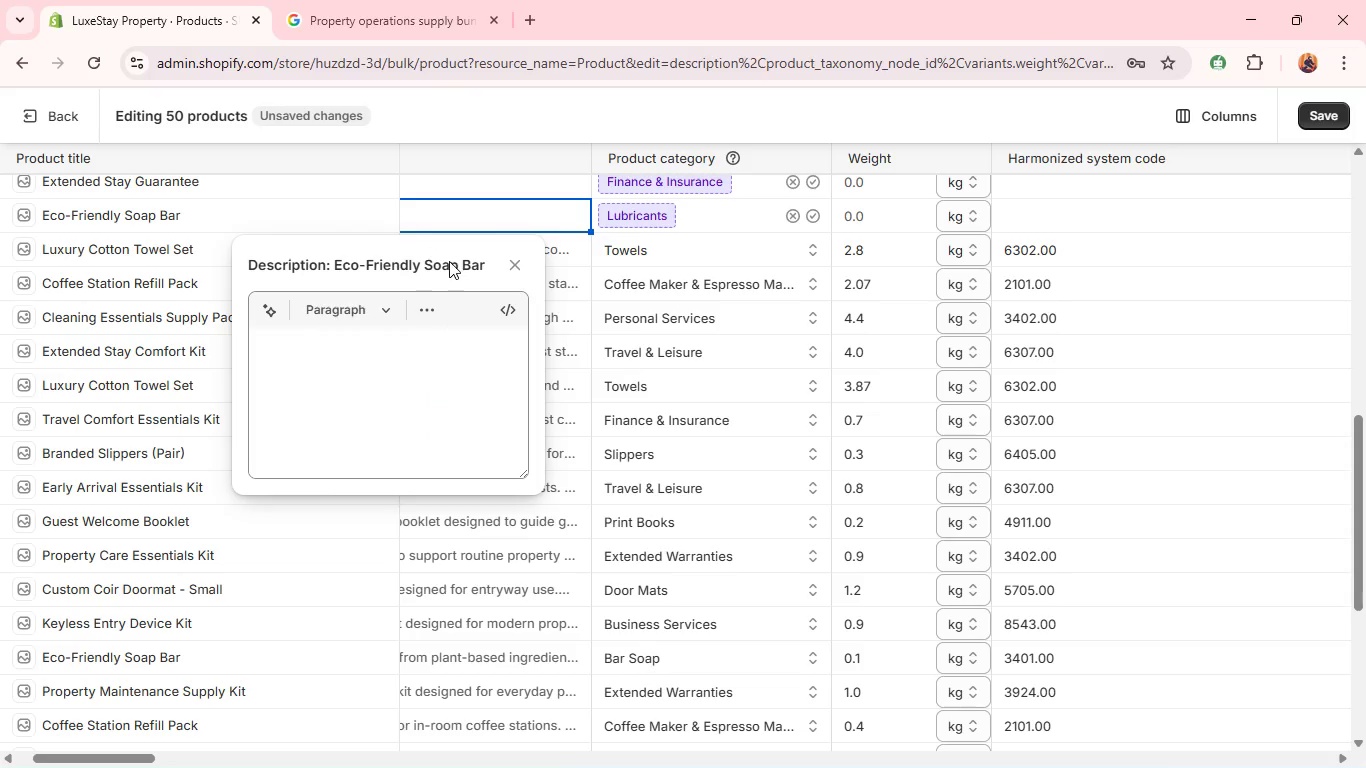 
left_click([373, 367])
 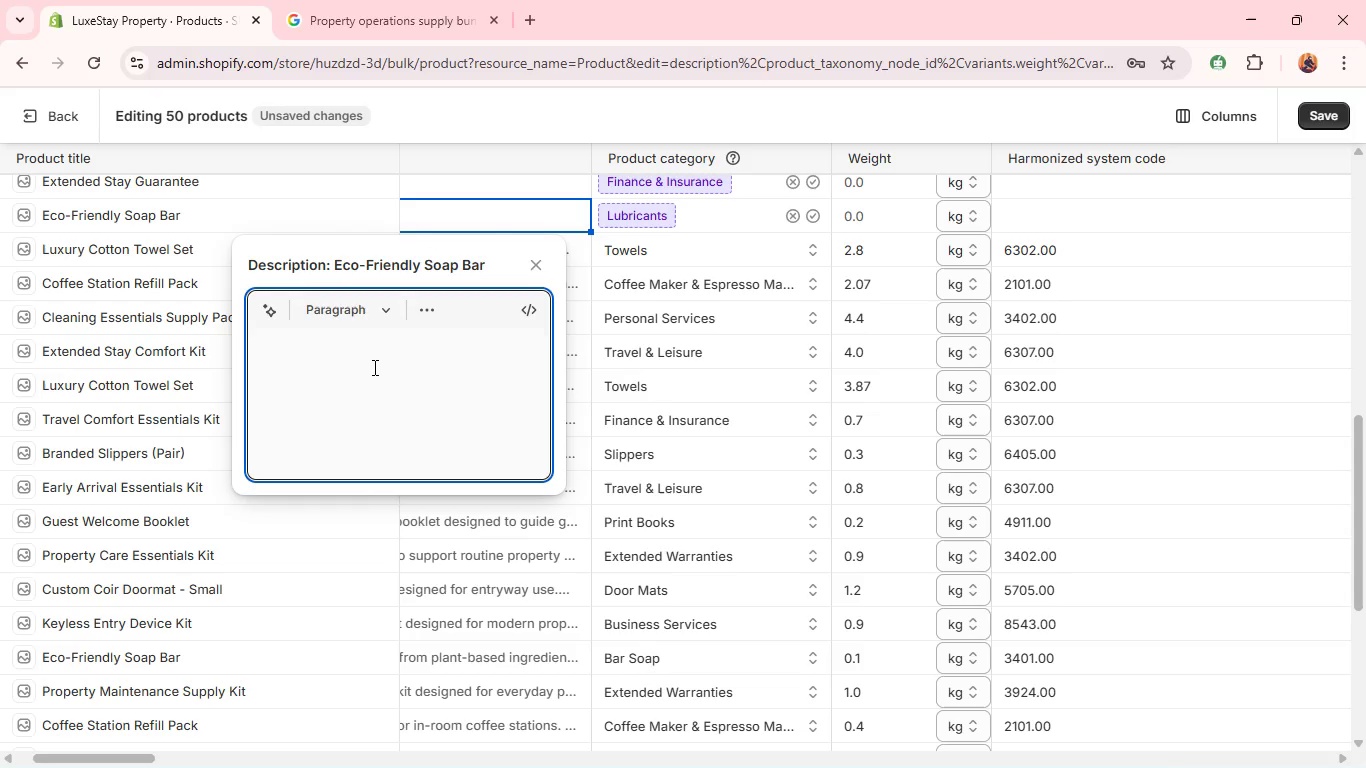 
hold_key(key=CapsLock, duration=0.39)
 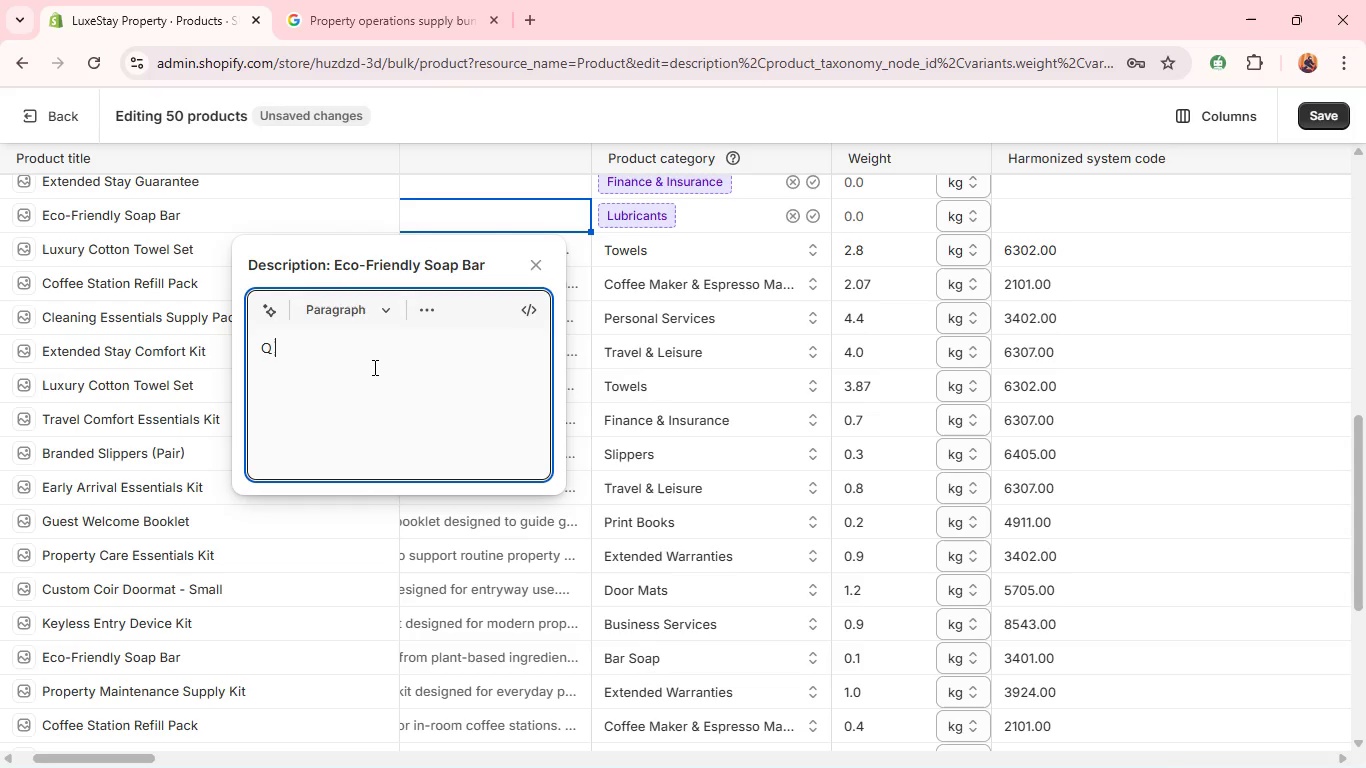 
type(Q )
key(Backspace)
key(Backspace)
type(A gentle soap bar designed for everyday hygiene su)
key(Backspace)
key(Backspace)
type(use. )
 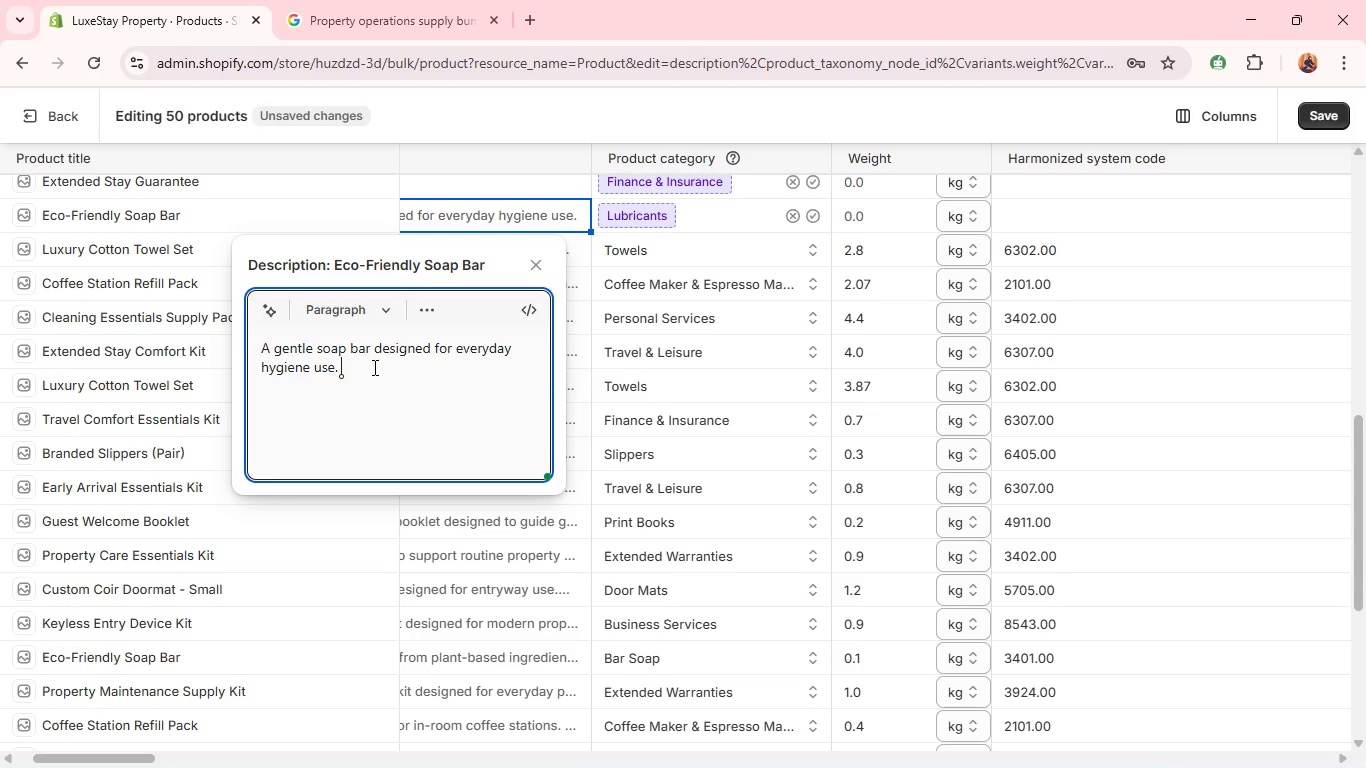 
key(Shift+Enter)
 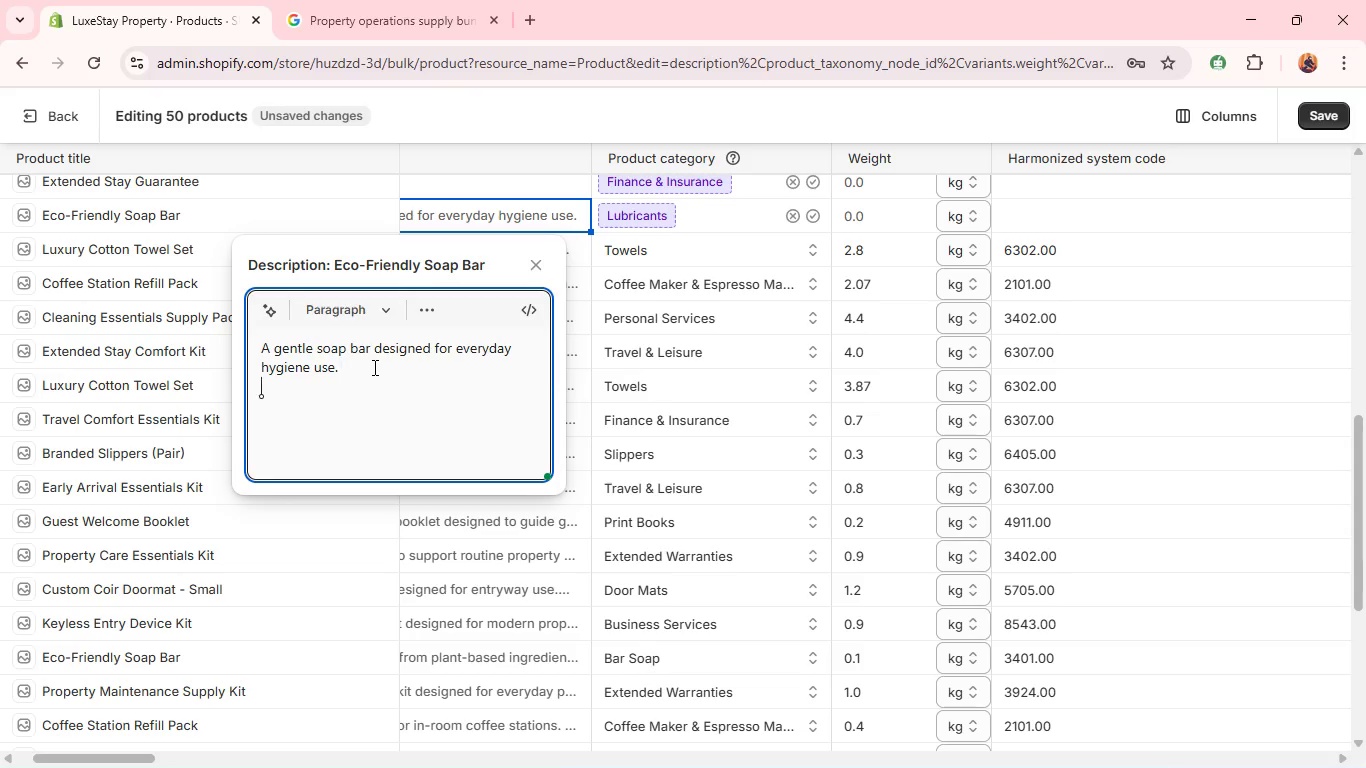 
type(Made from skin-friendly materials suitable for guests.)
 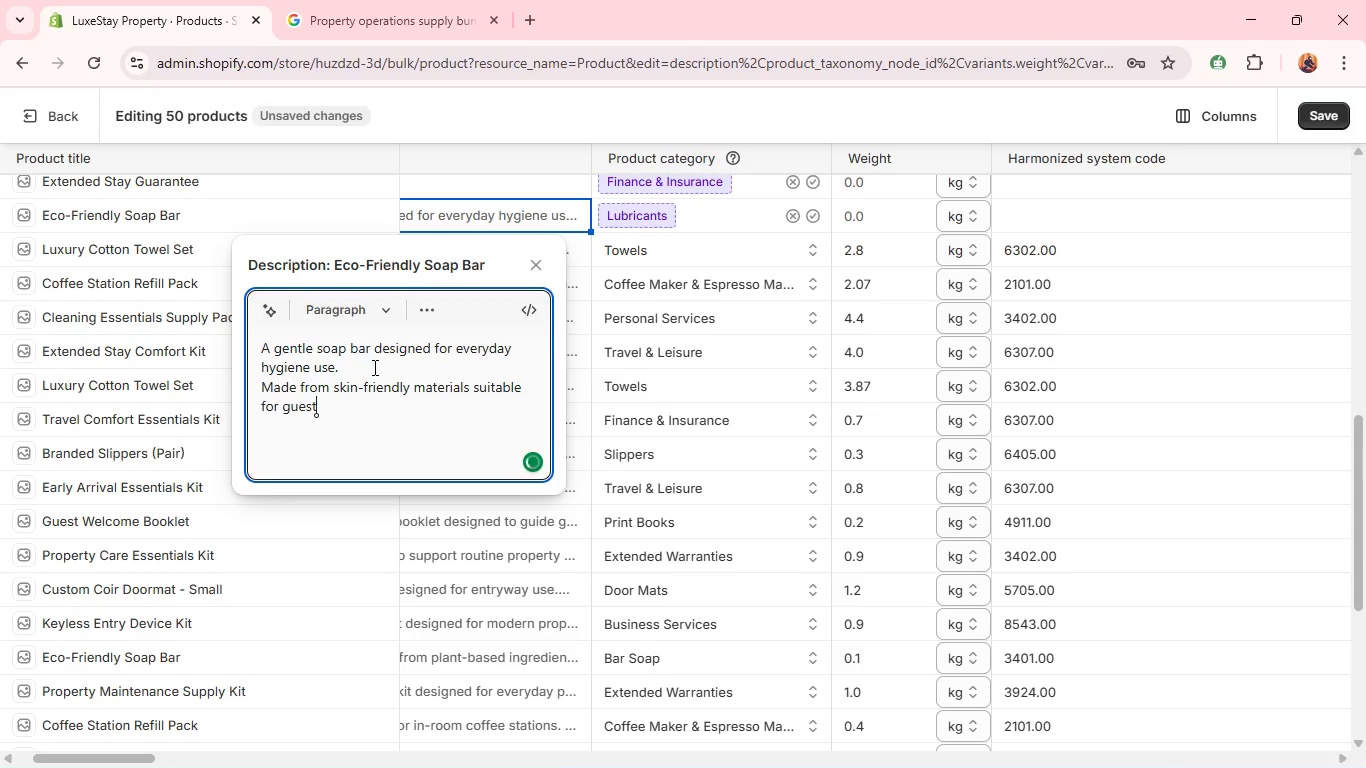 
key(Shift+Enter)
 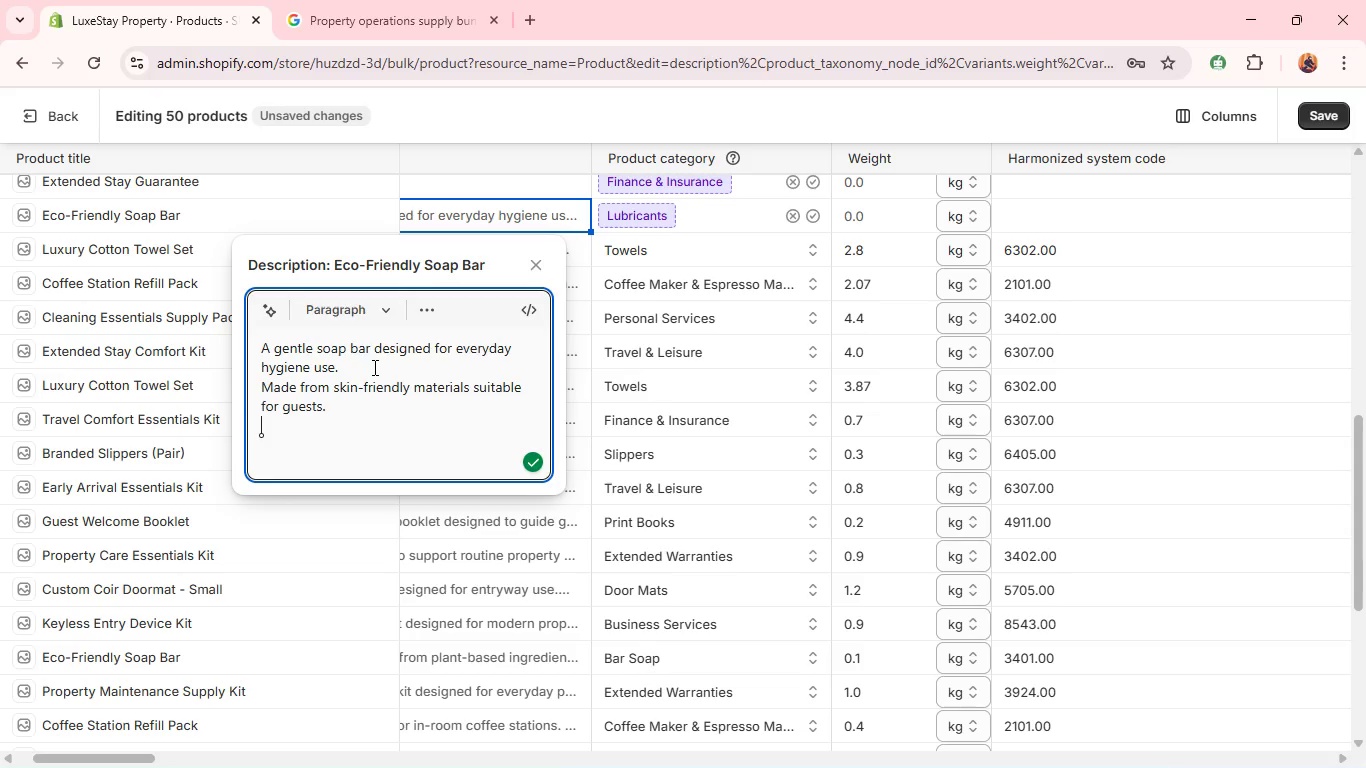 
type(Ideal for maintaining cleanliness in bathrooms.A simple and e)
 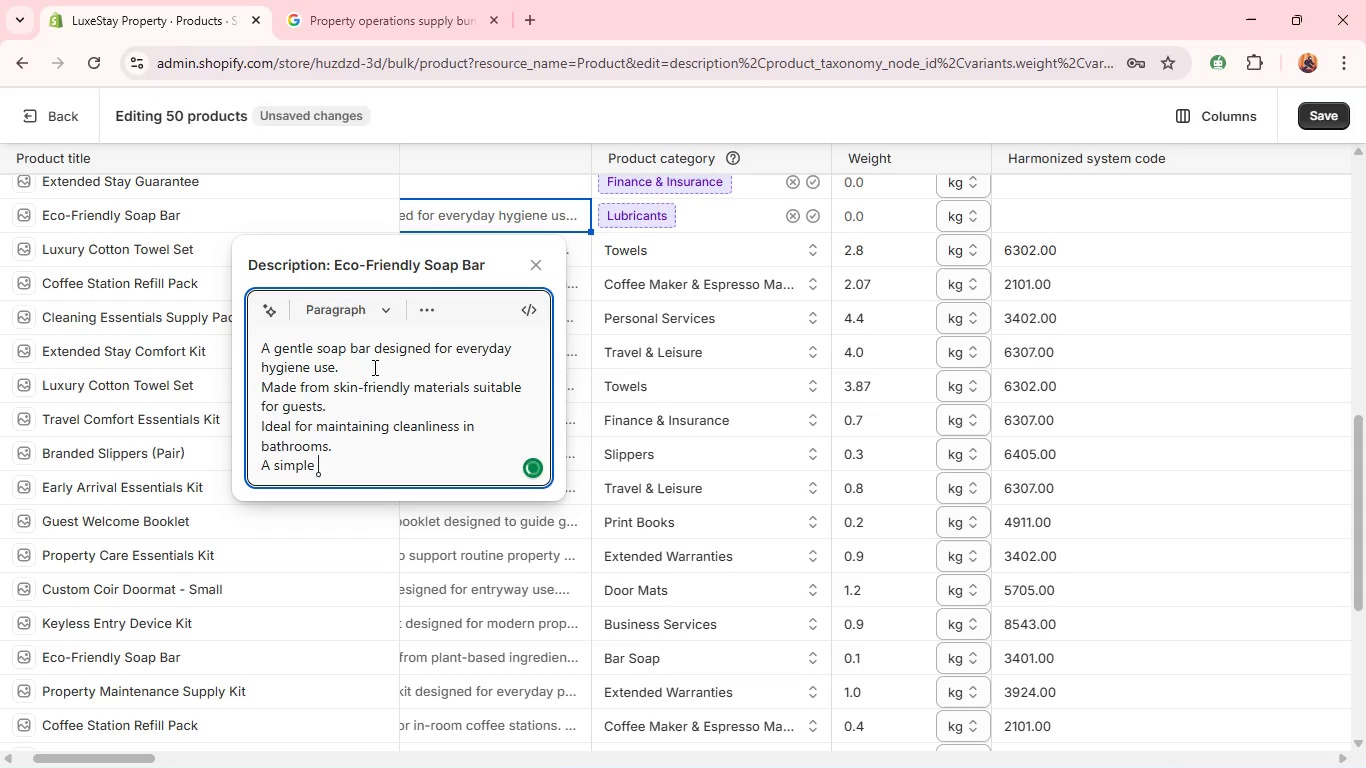 
hold_key(key=Enter, duration=0.44)
 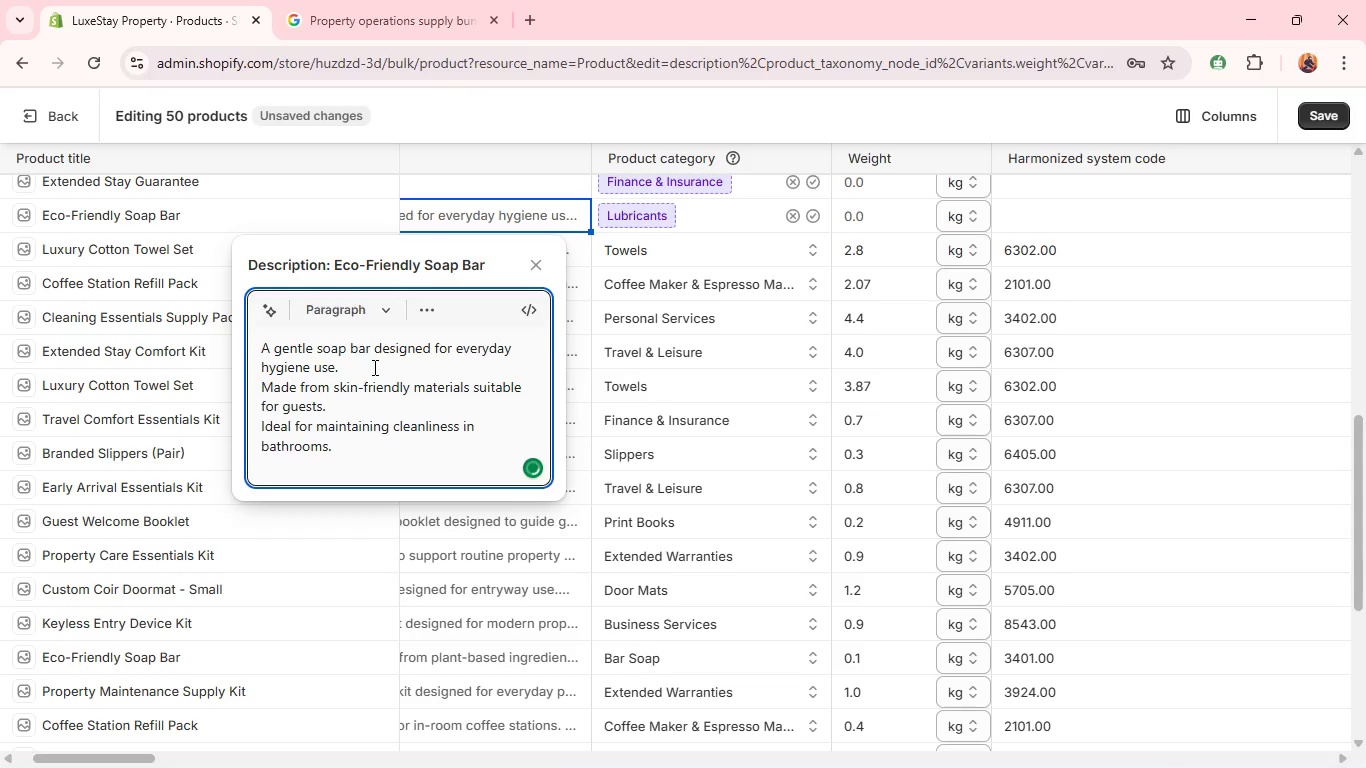 
type(ffective personal care solution.)
 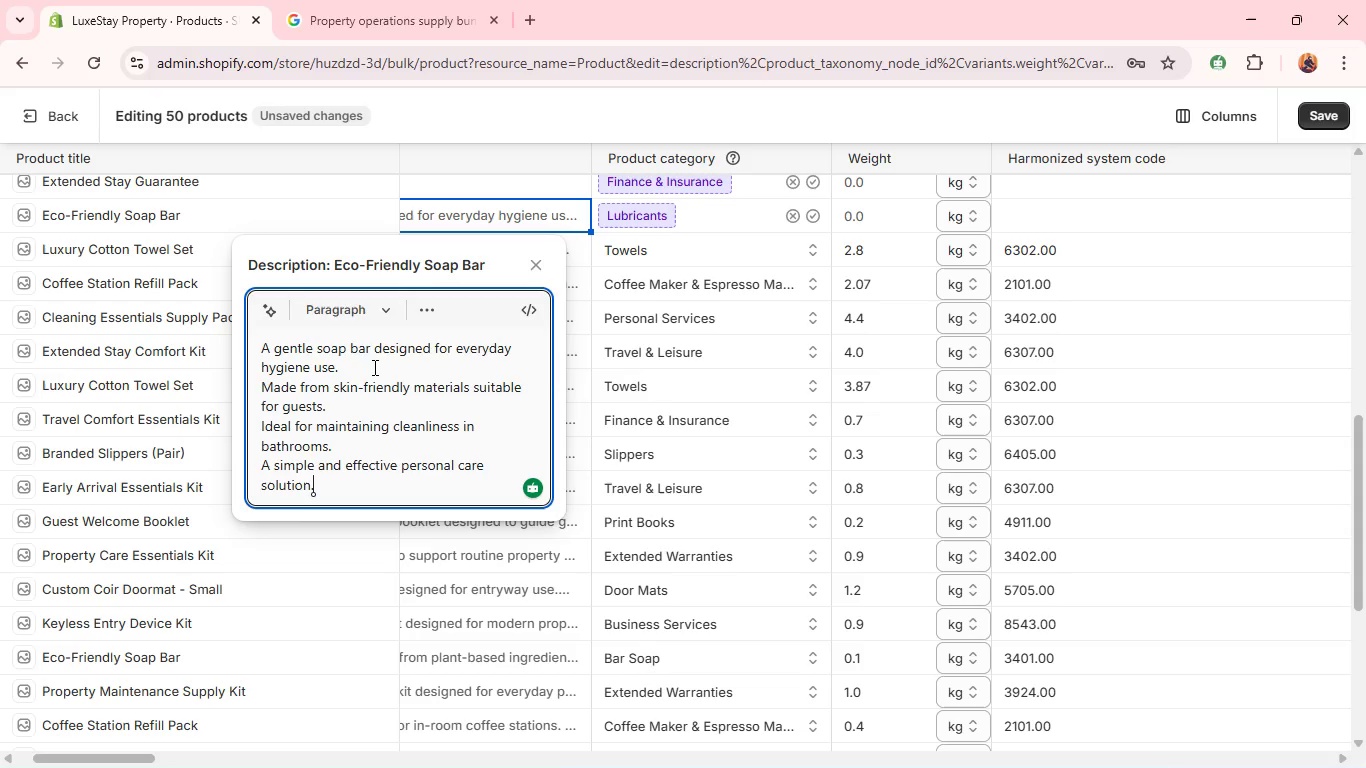 
wait(63.02)
 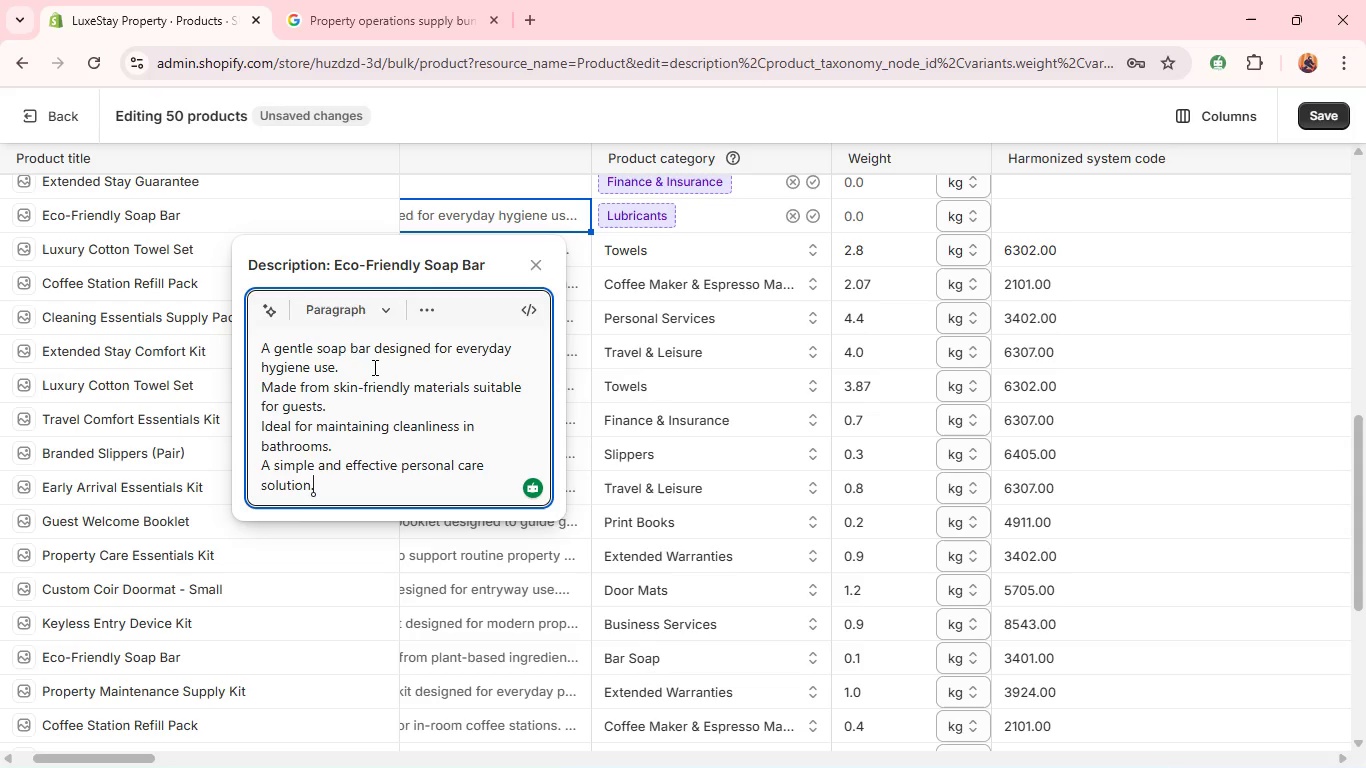 
left_click([819, 209])
 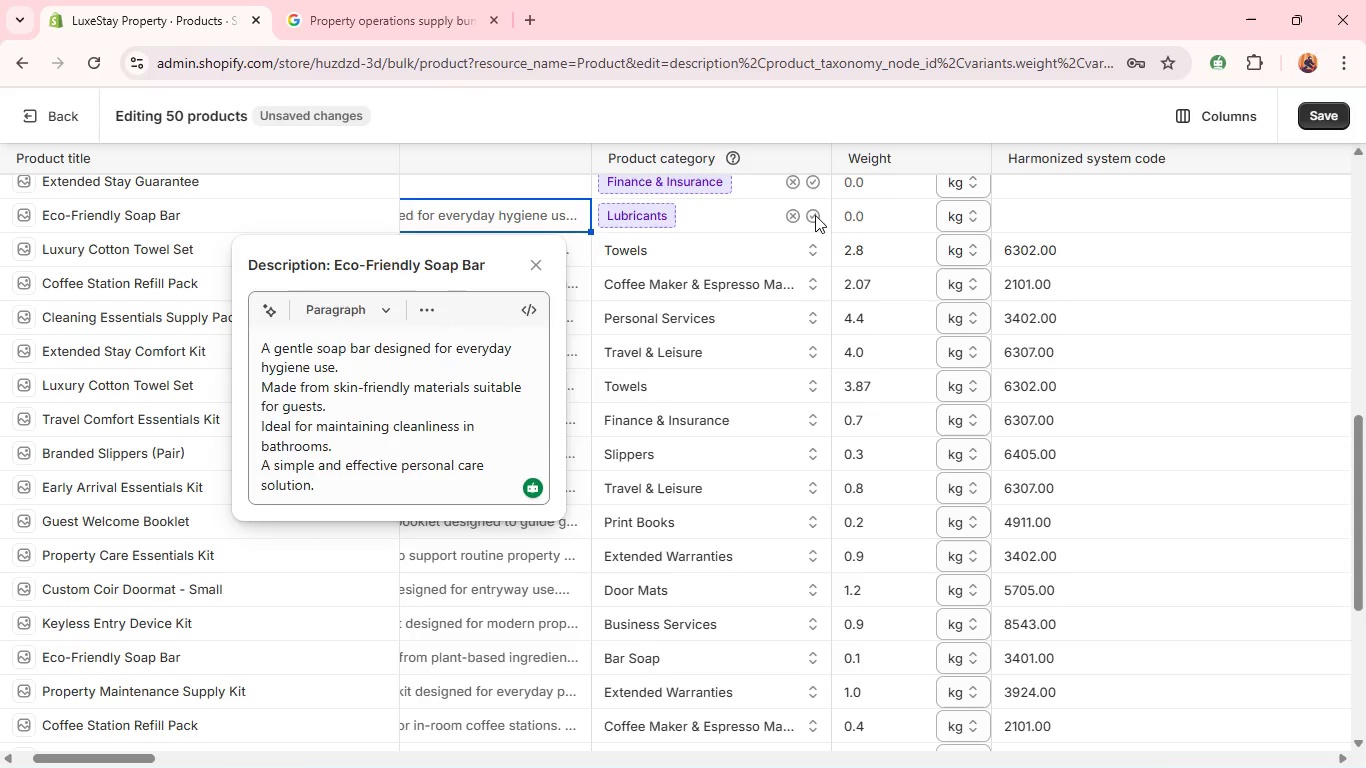 
left_click([815, 215])
 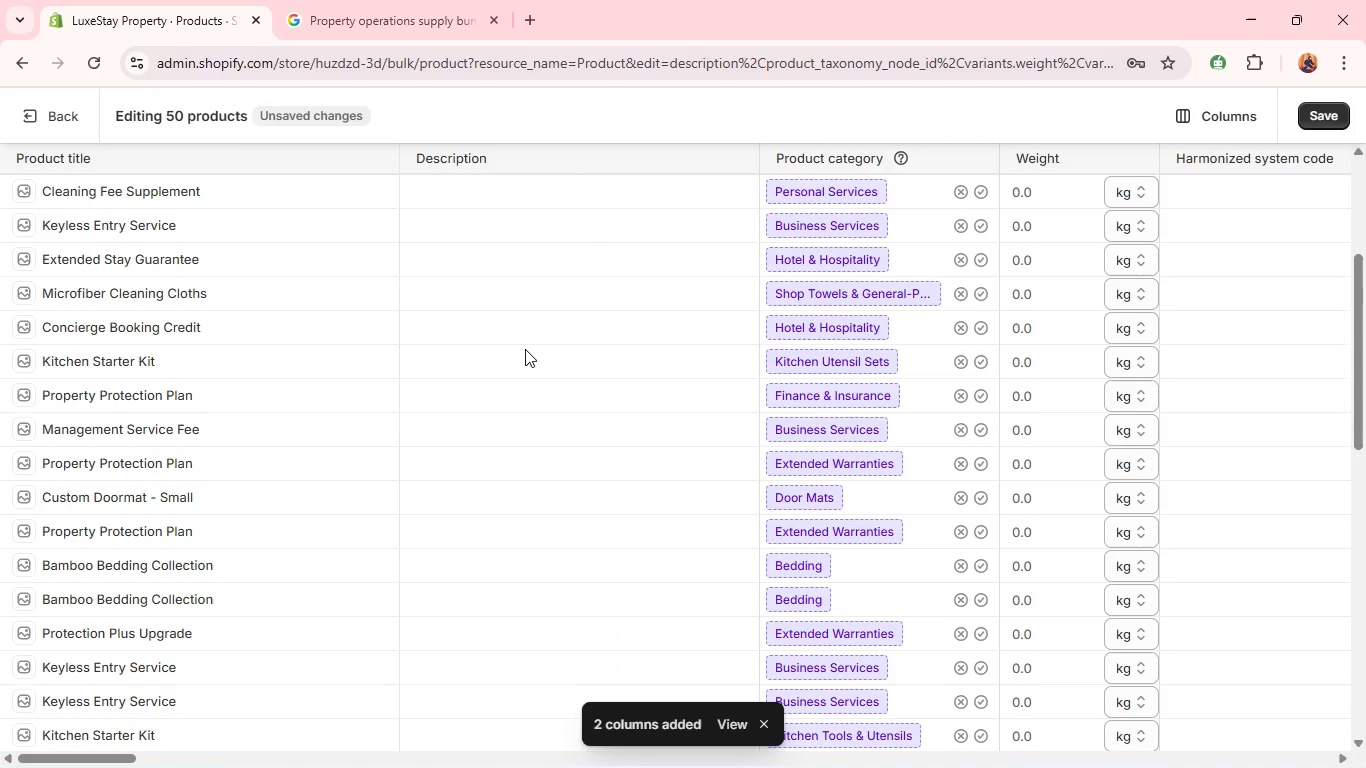 
wait(22.62)
 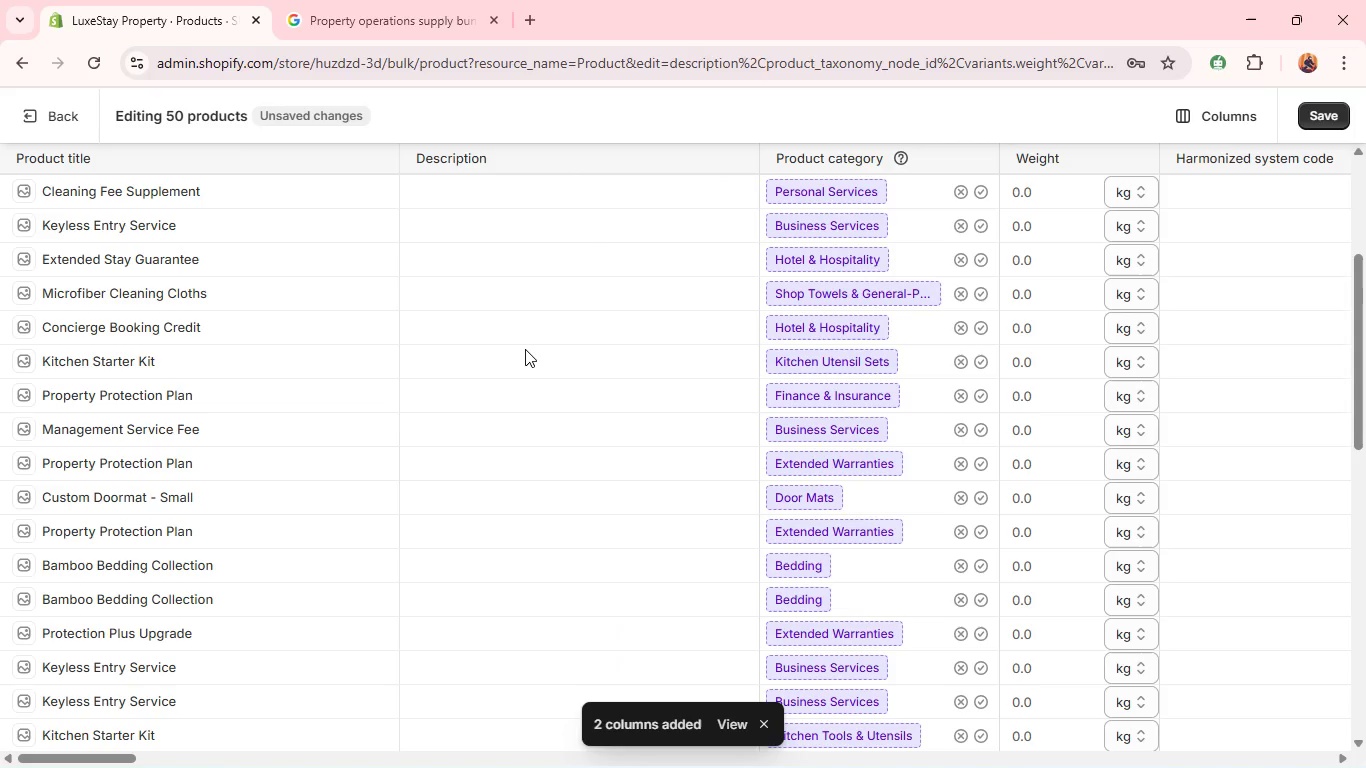 
left_click([479, 681])
 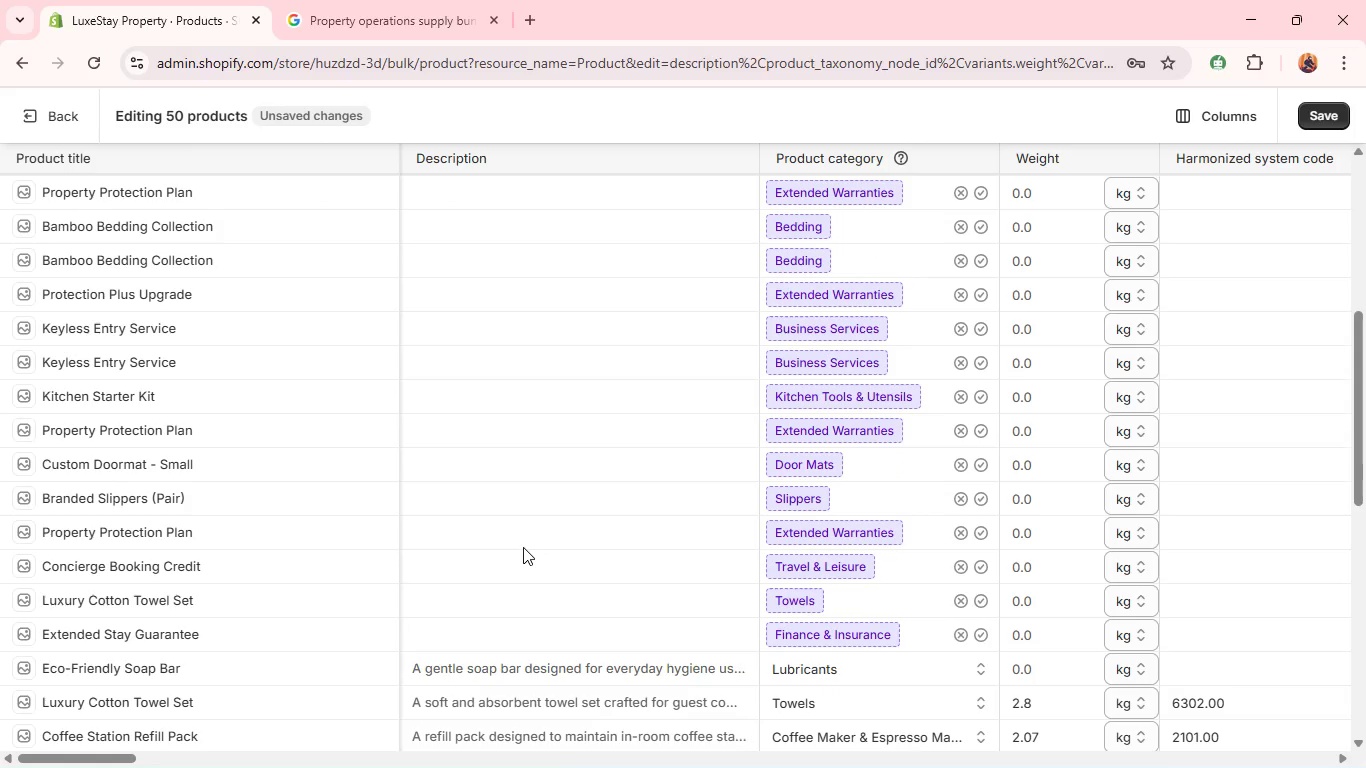 
wait(33.3)
 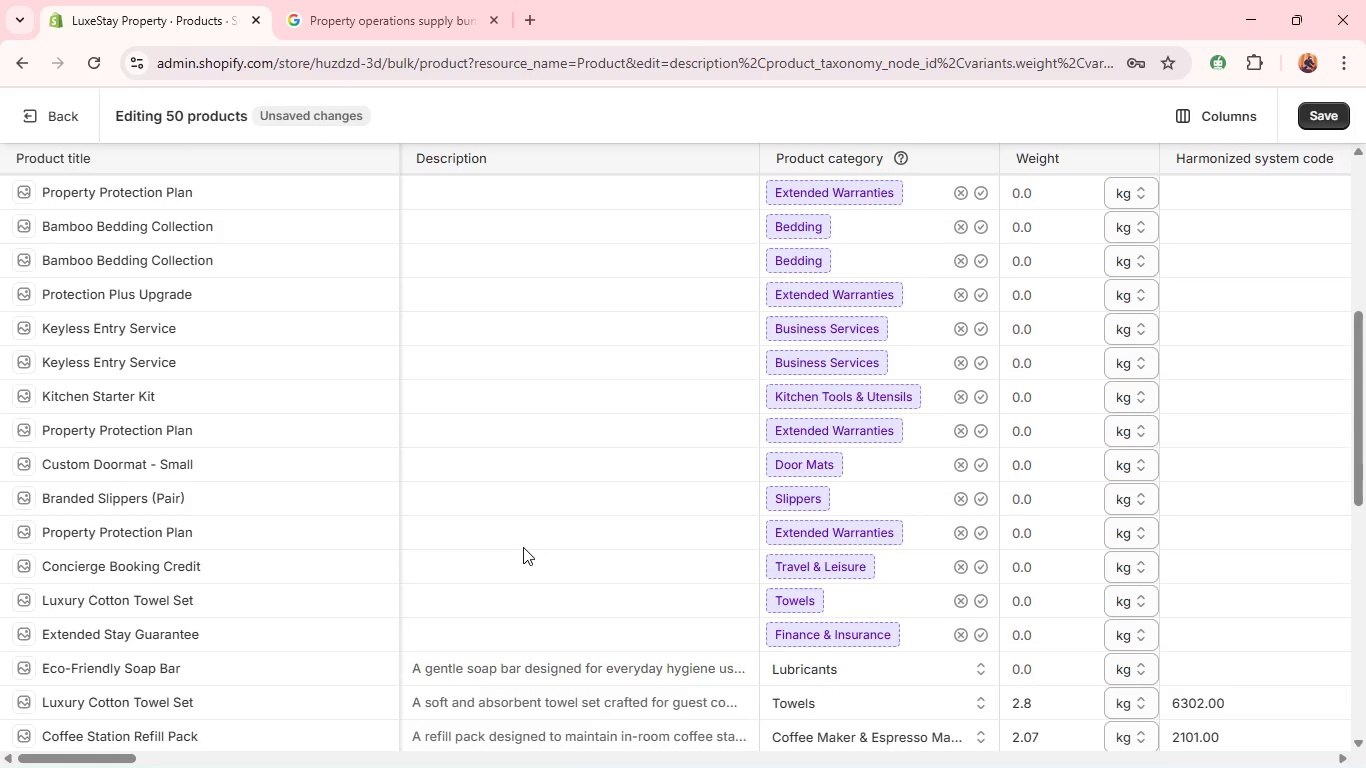 
left_click([332, 511])
 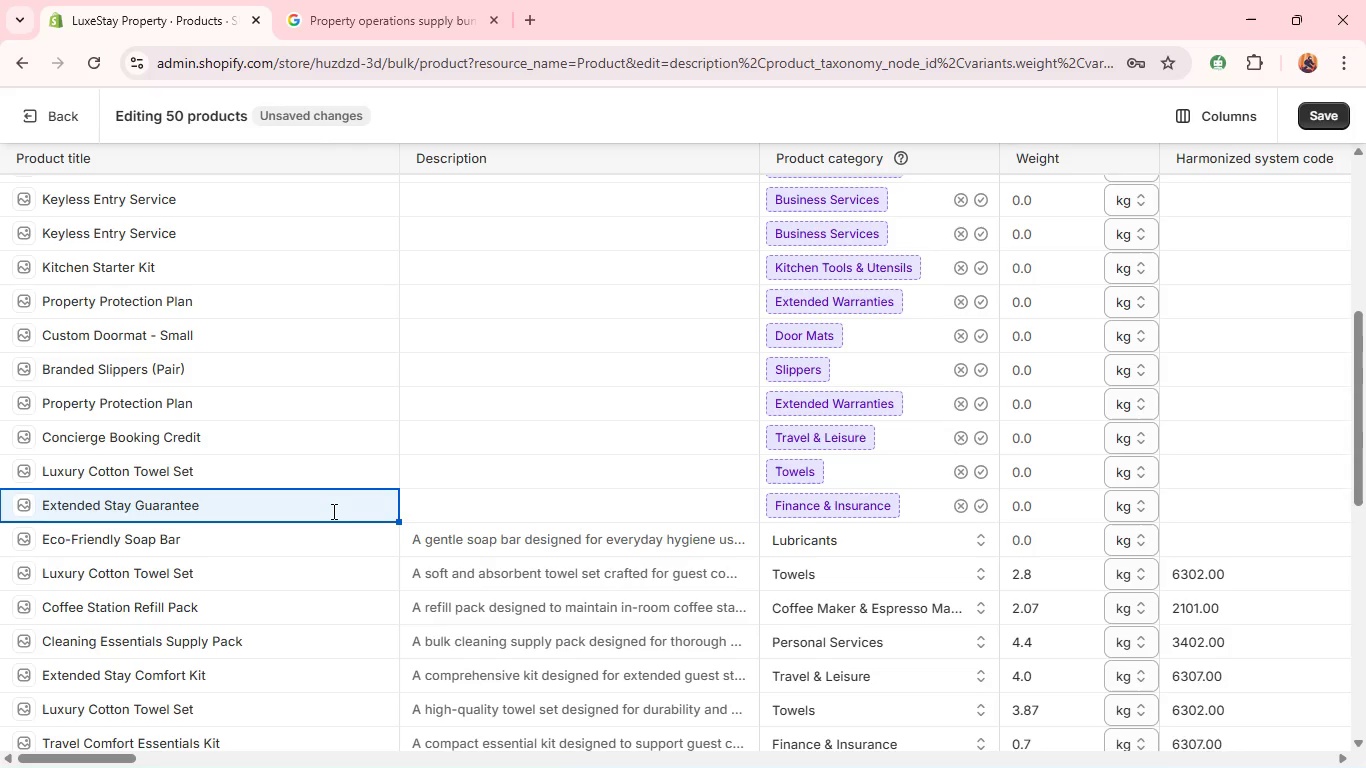 
left_click([332, 508])
 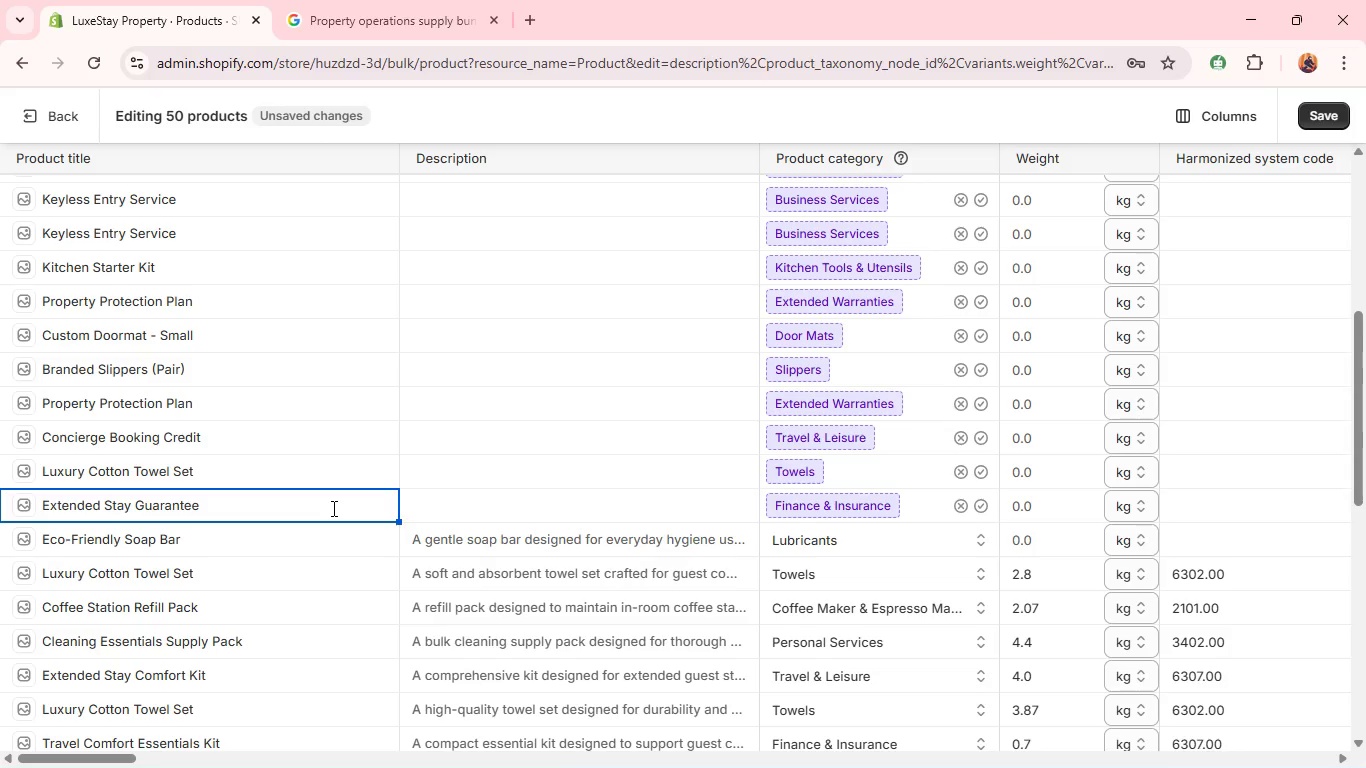 
double_click([332, 508])
 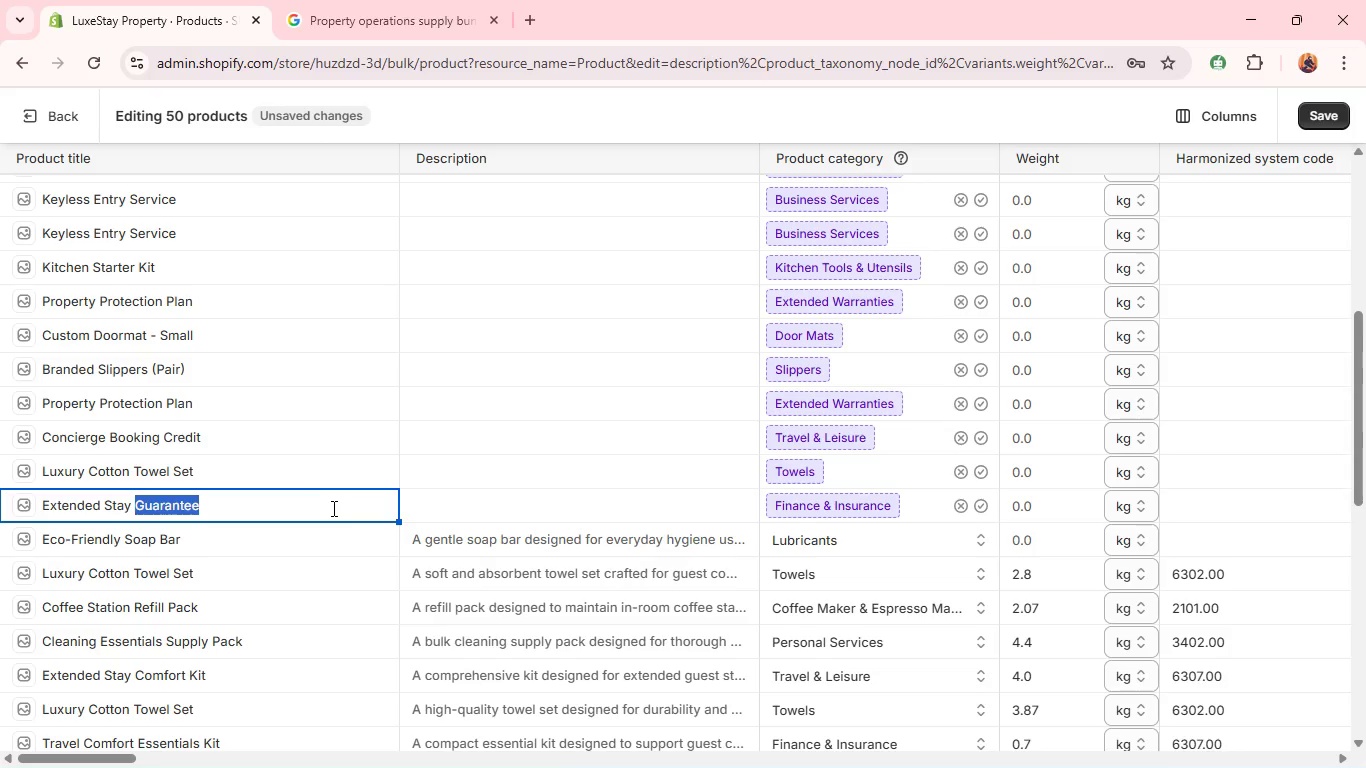 
type(Comfort Kit )
 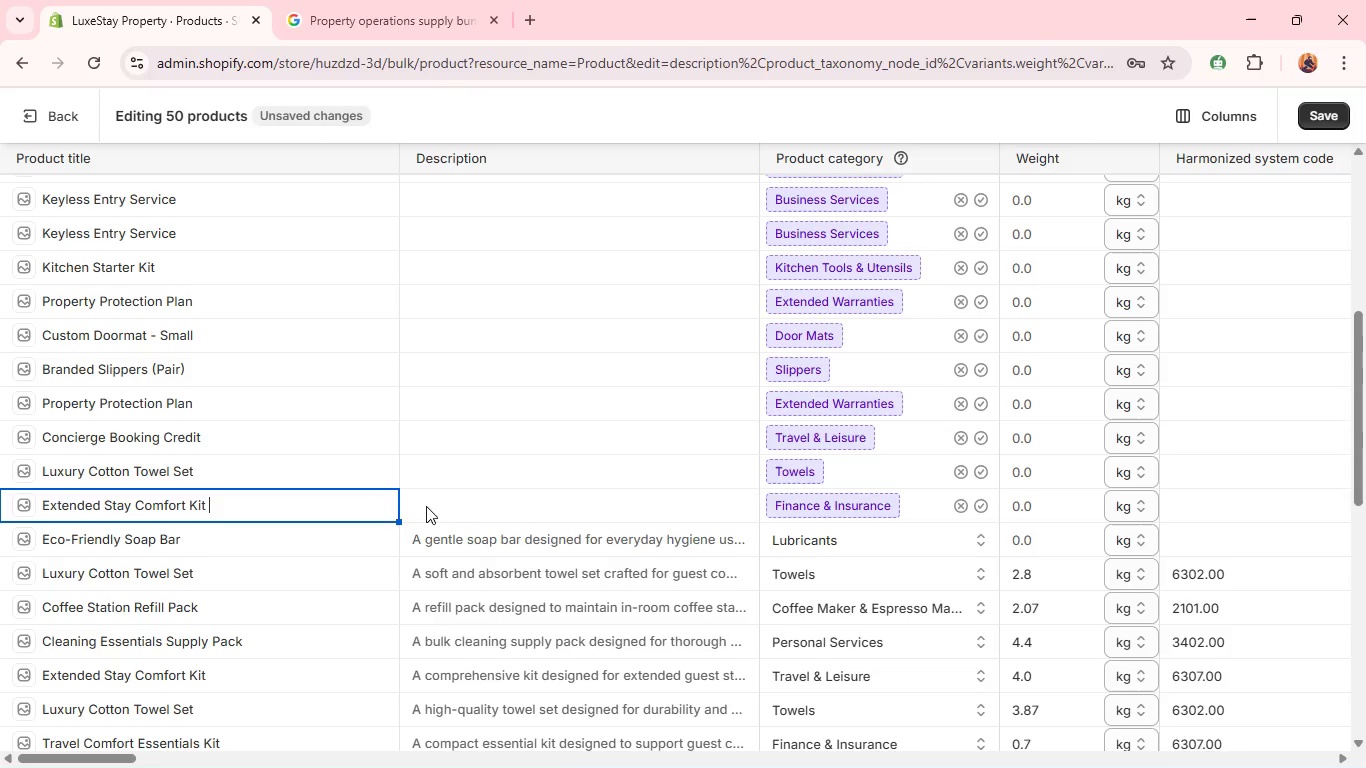 
left_click([516, 511])
 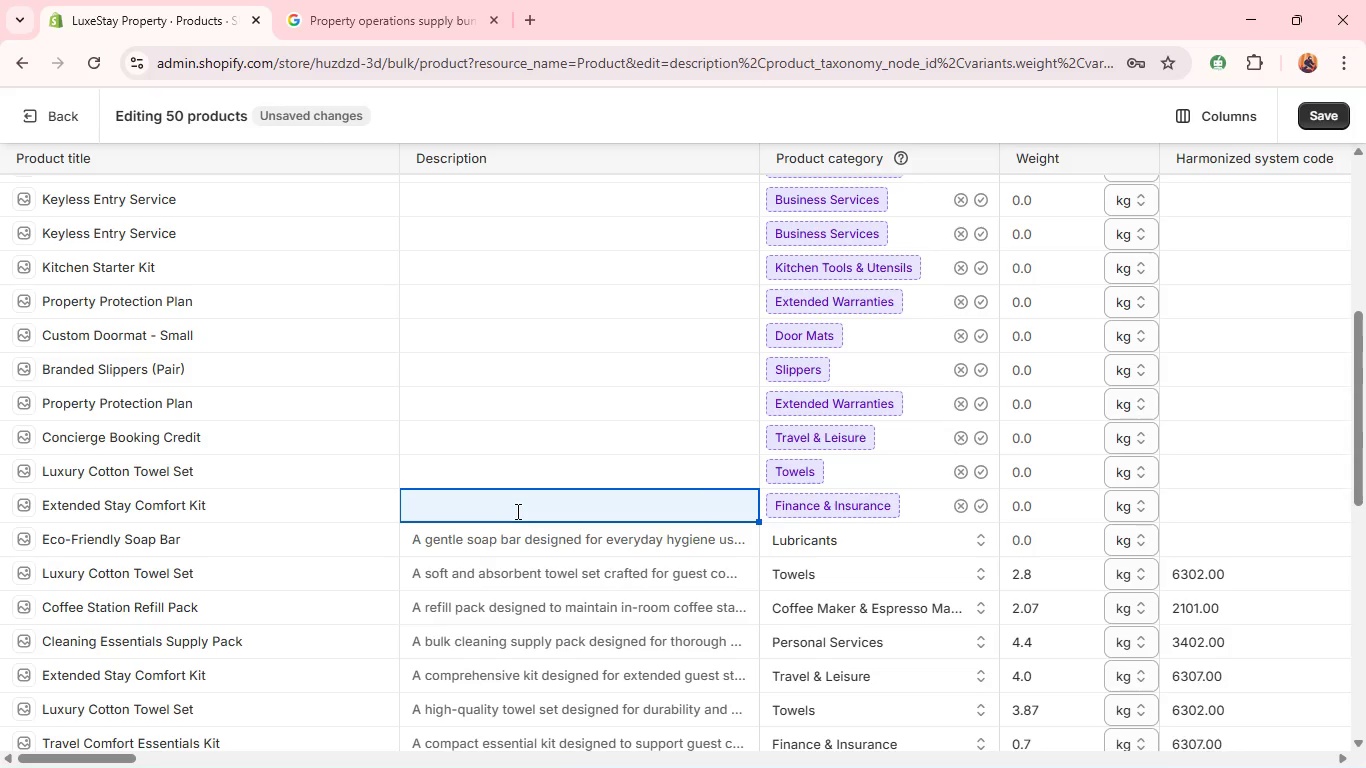 
left_click([516, 511])
 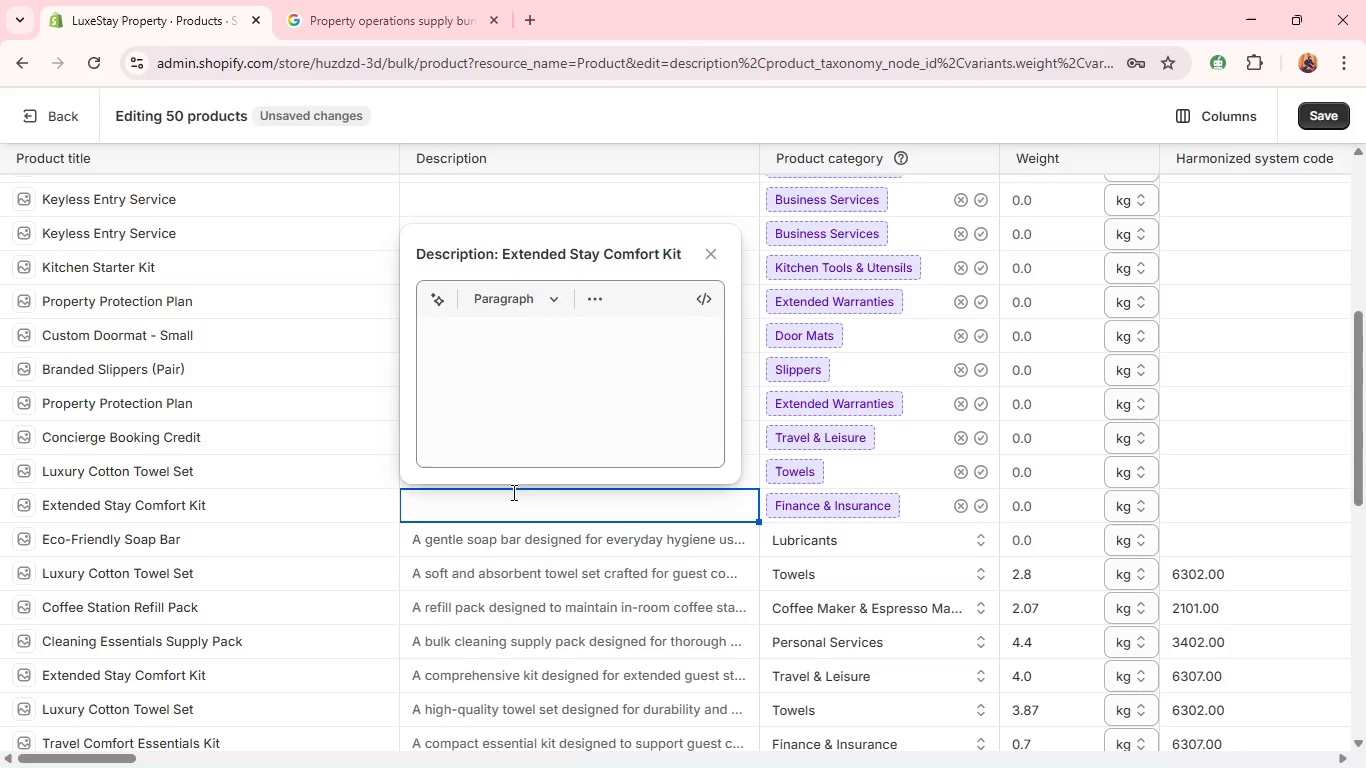 
left_click([495, 378])
 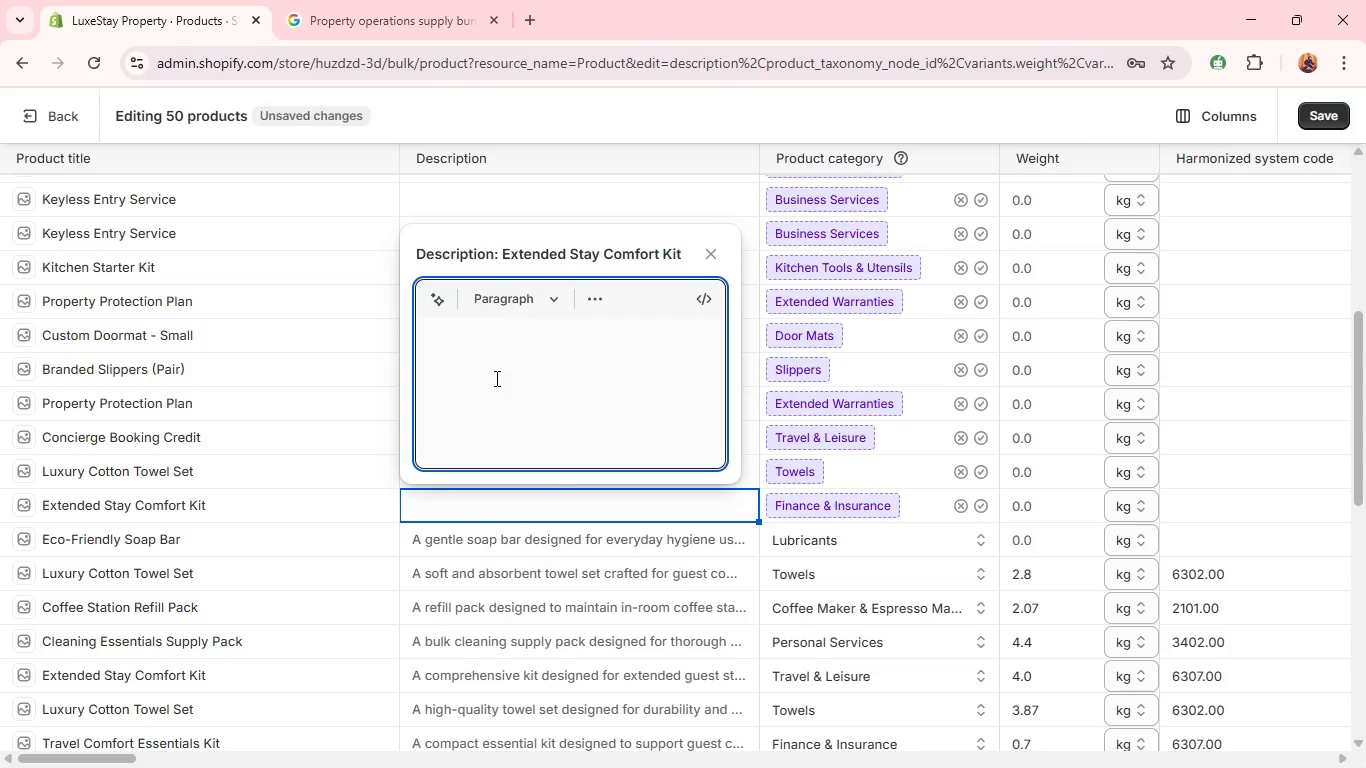 
type(A practiv)
key(Backspace)
type(cal kit assi)
key(Backspace)
type(embel)
key(Backspace)
key(Backspace)
type(led for extended guests stays.)
 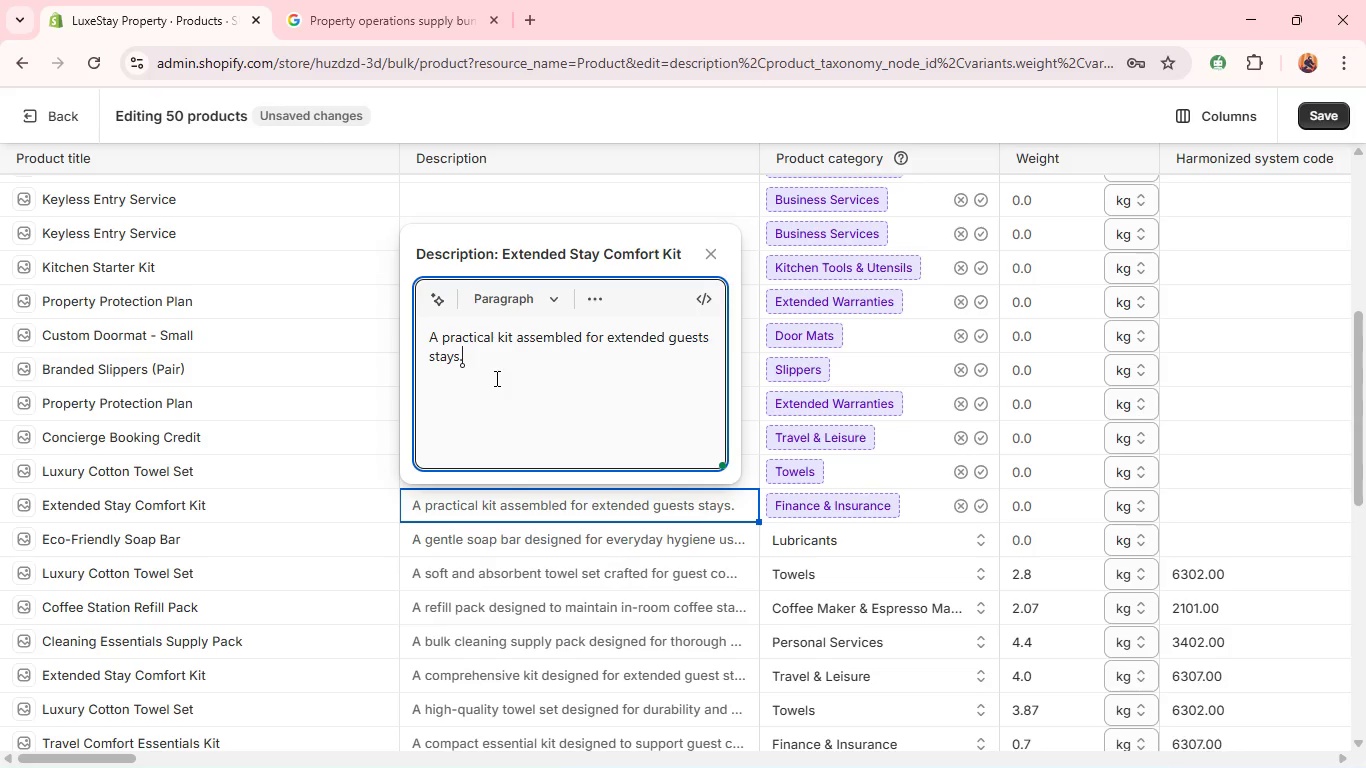 
key(Shift+Enter)
 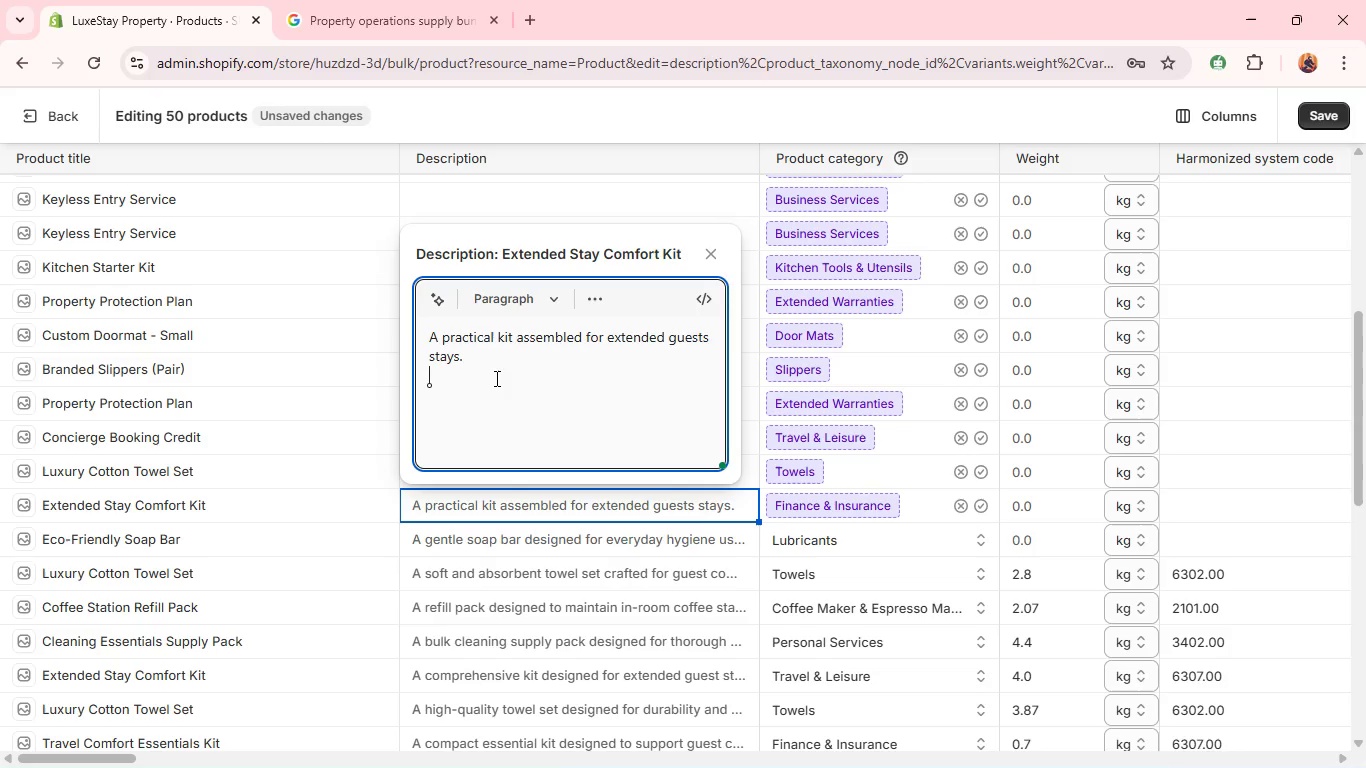 
type(Includes essential items to s)
 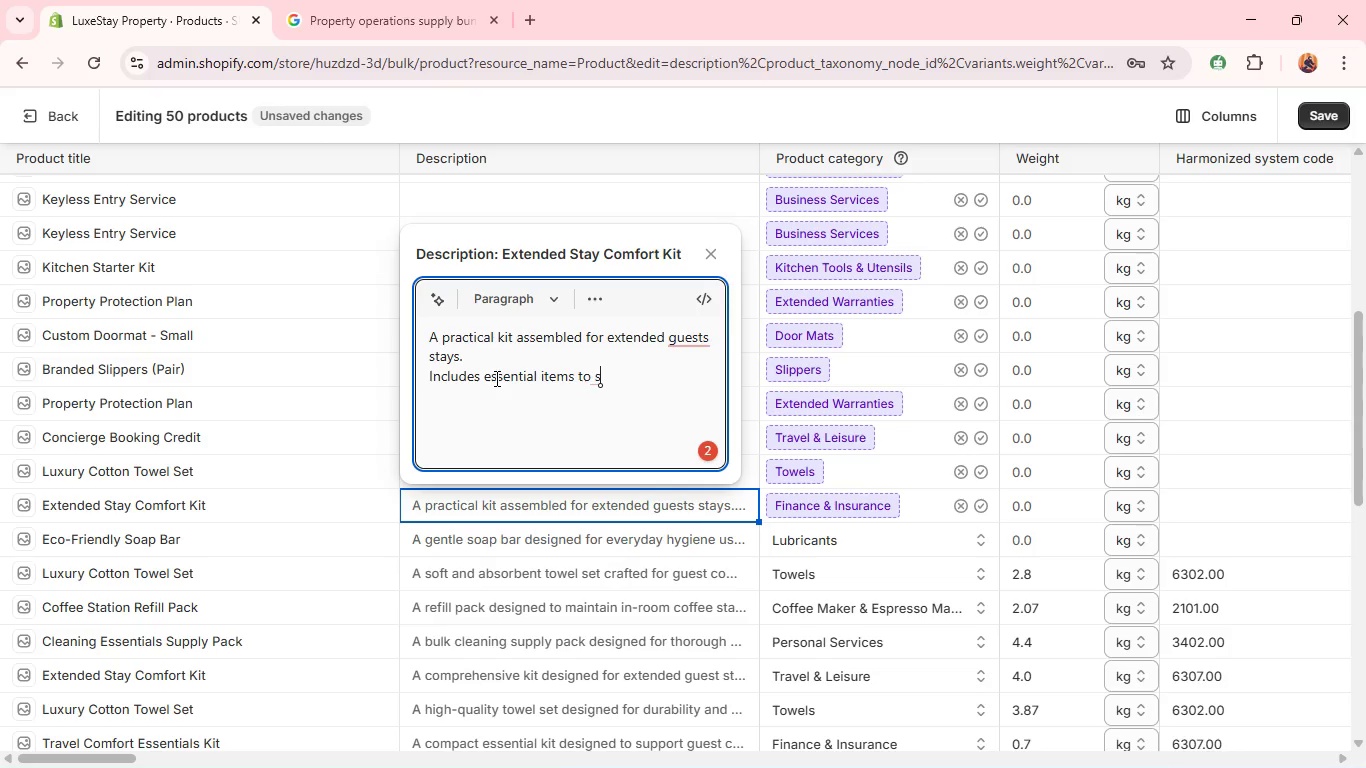 
type(upport comfort and conveience. )
 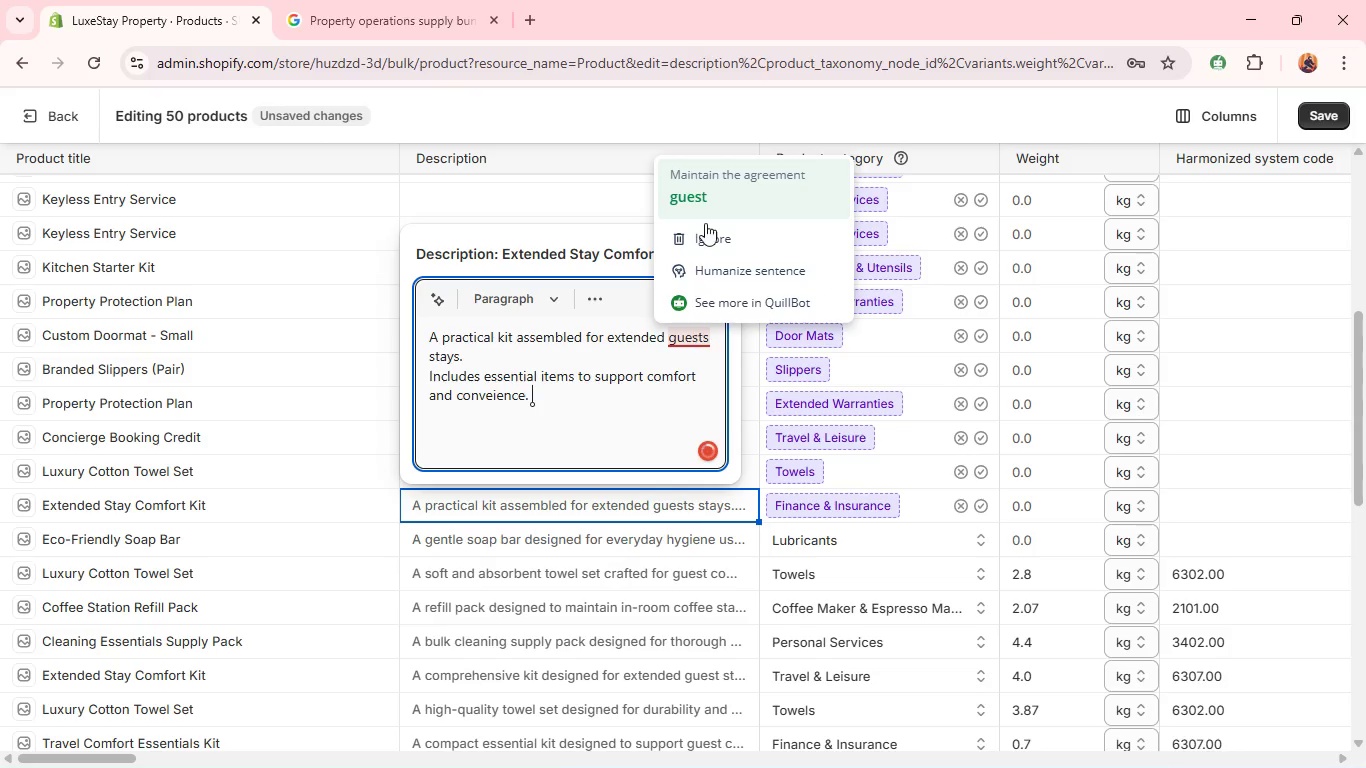 
left_click([693, 203])
 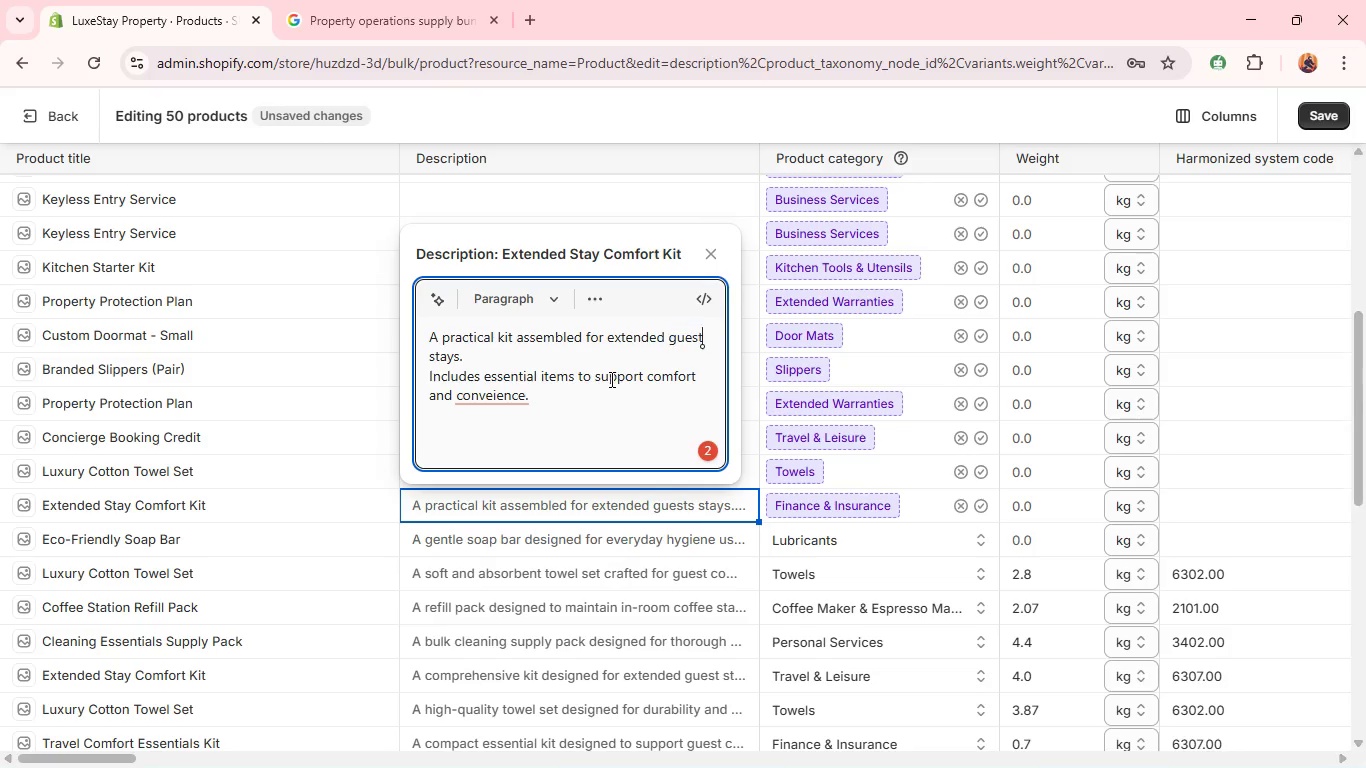 
mouse_move([511, 360])
 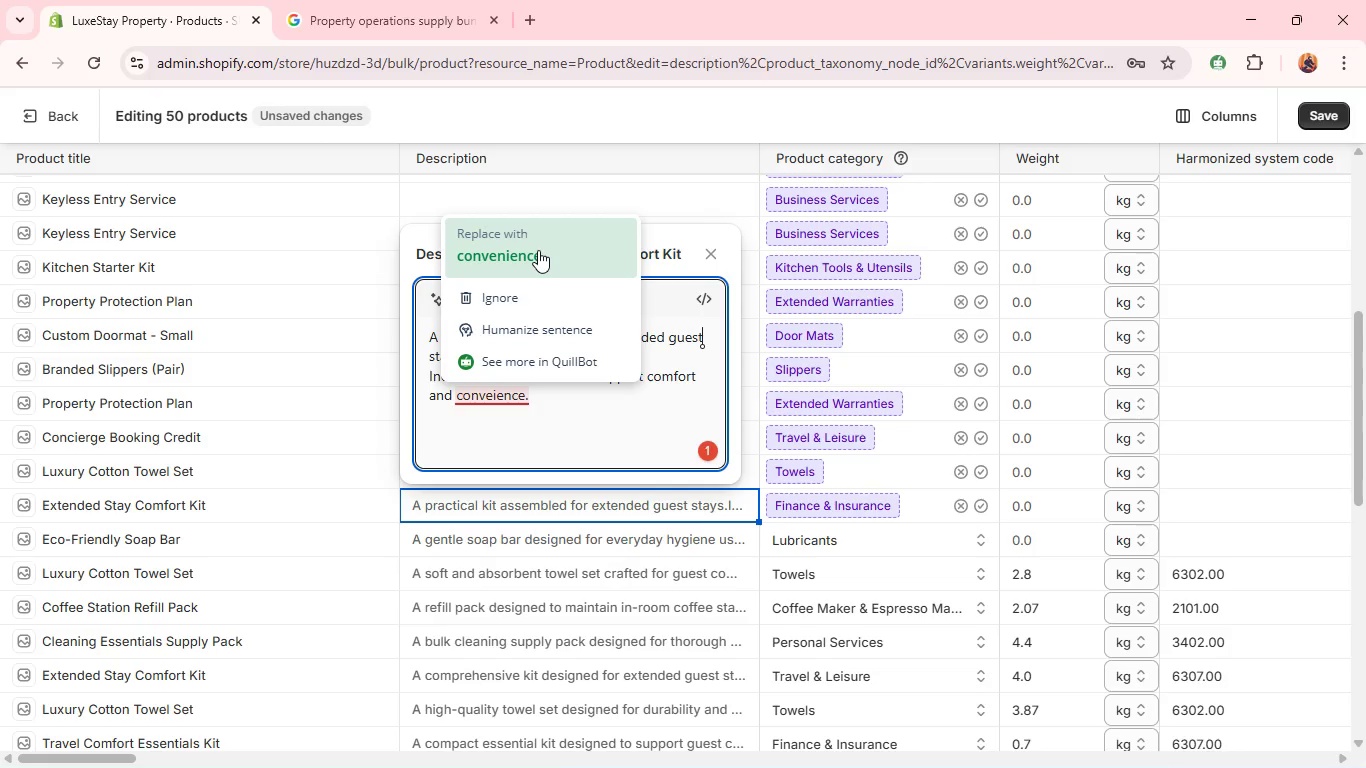 
left_click([538, 250])
 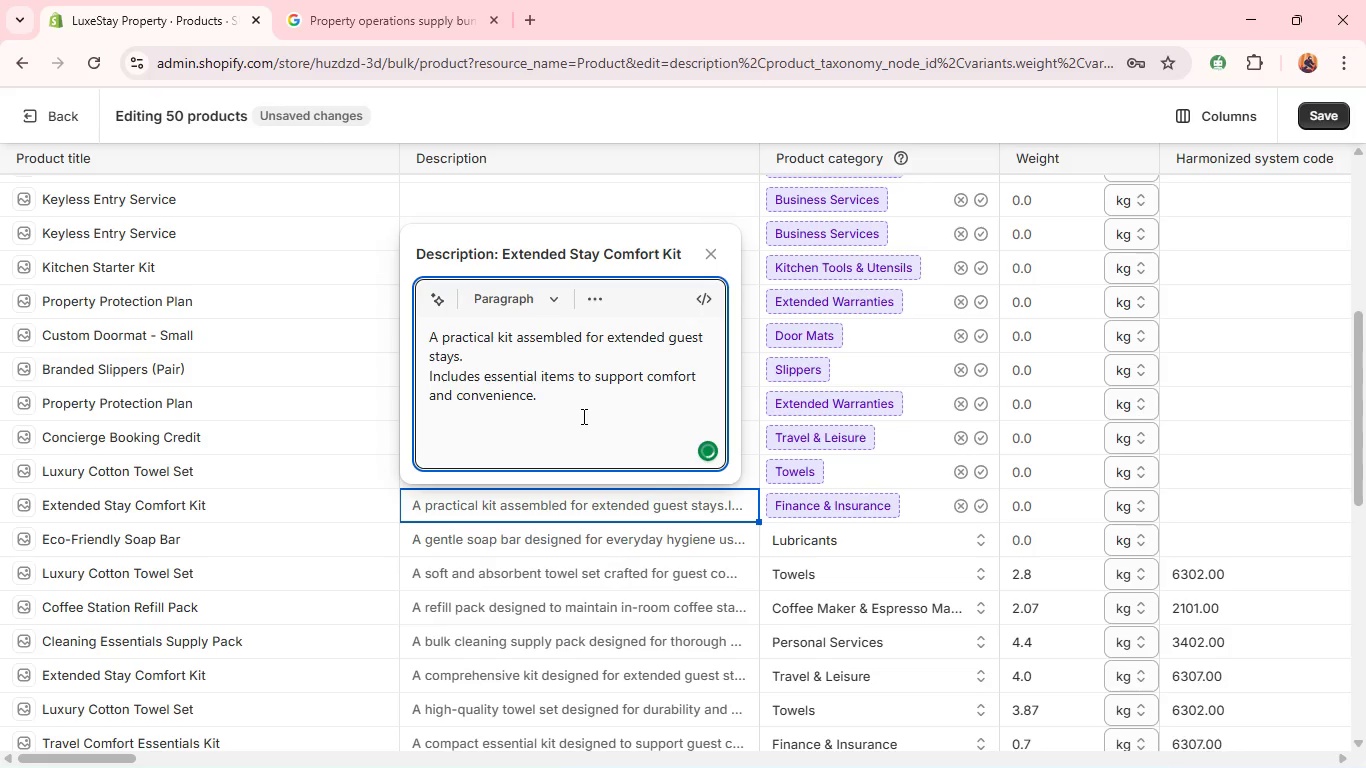 
key(Shift+Enter)
 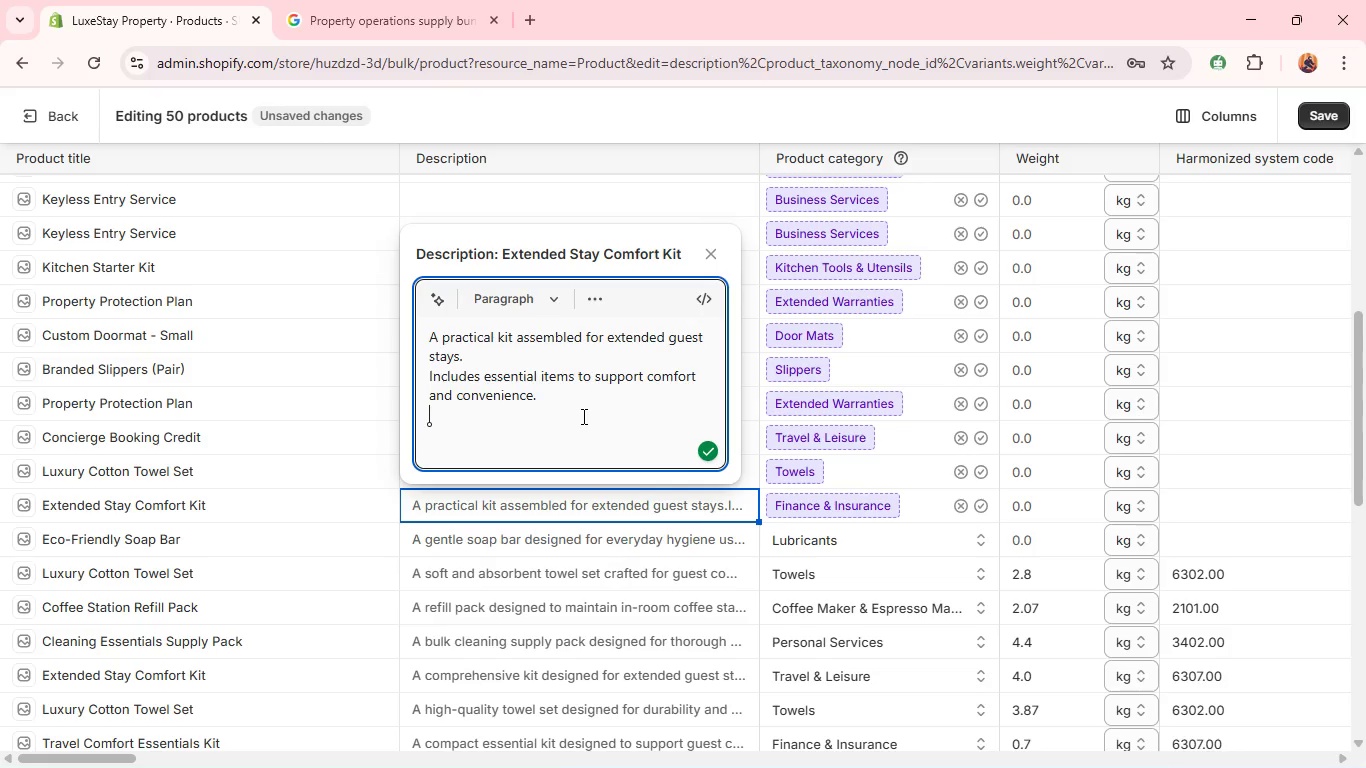 
type(Ideal for longer rental durations.)
 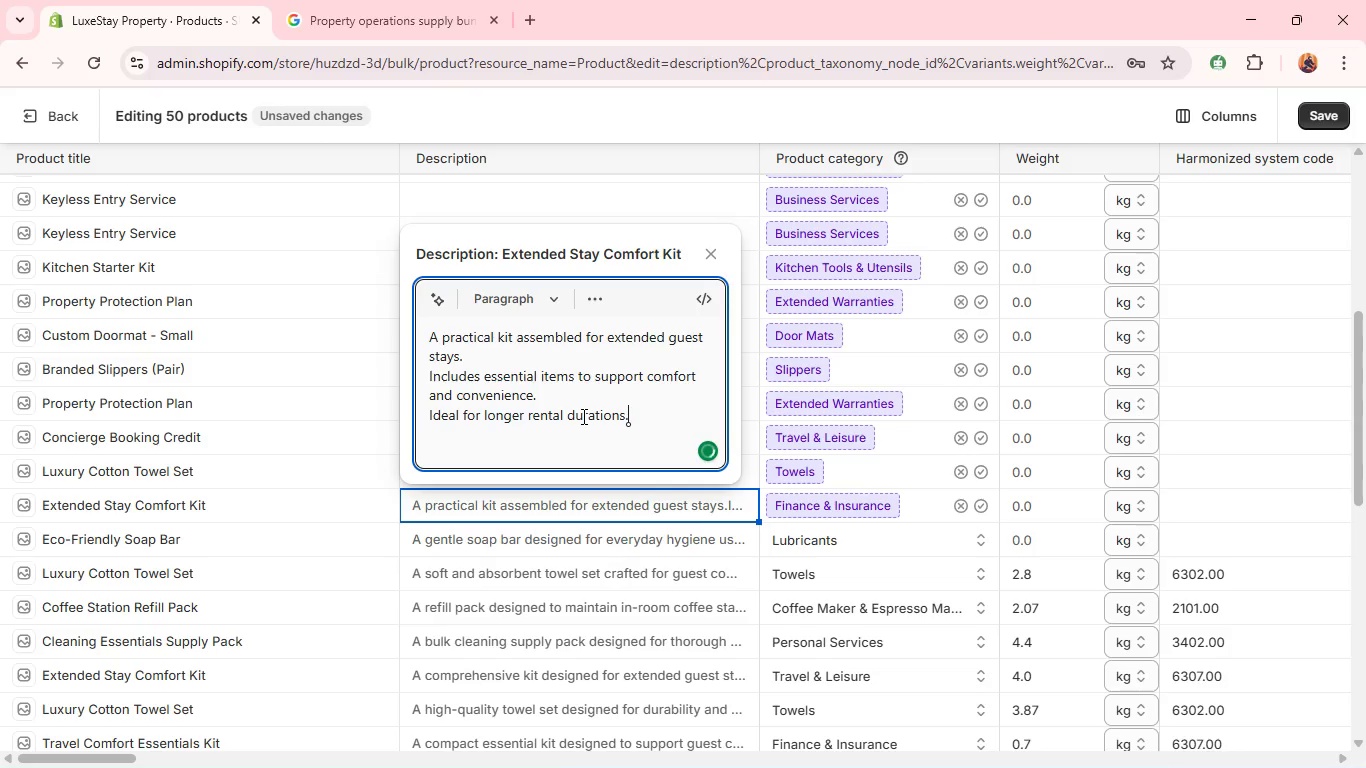 
key(Shift+Enter)
 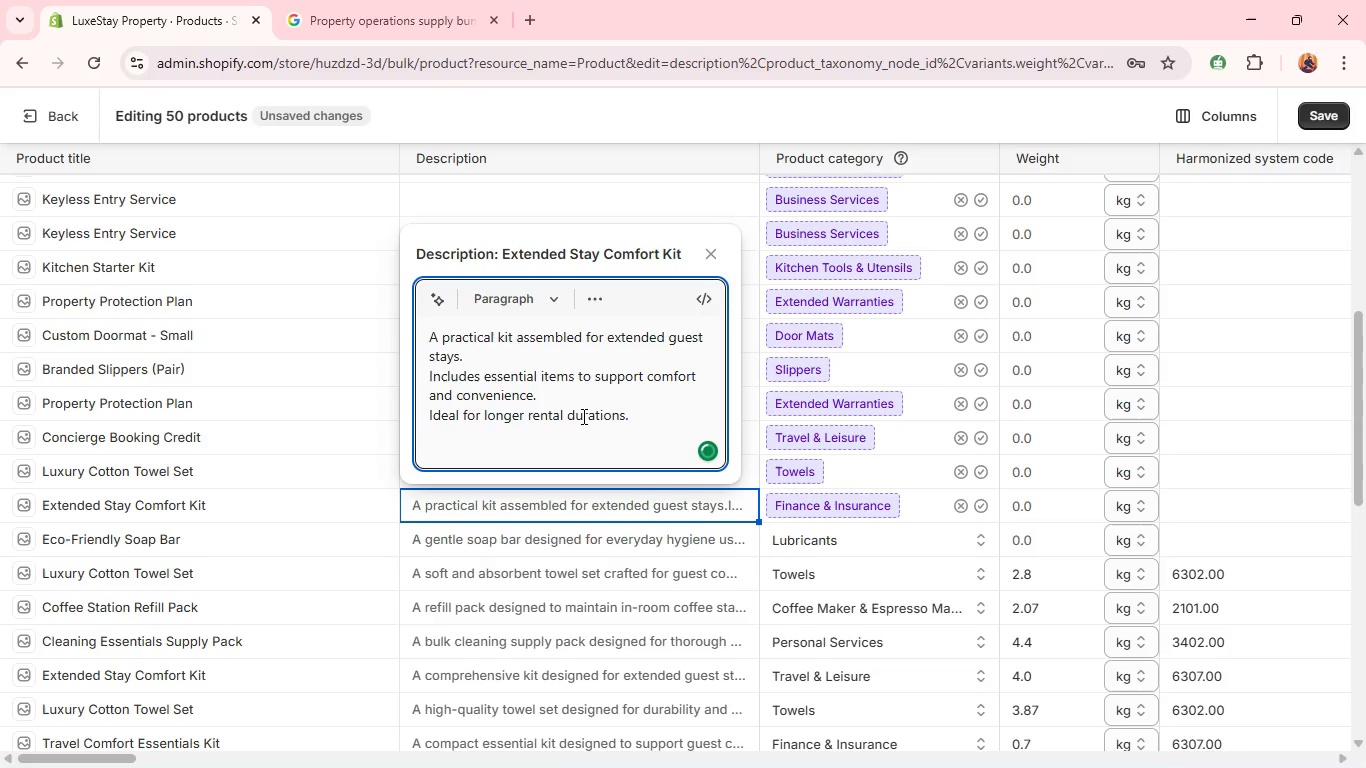 
type(Enhances overall guest stisfaction.)
 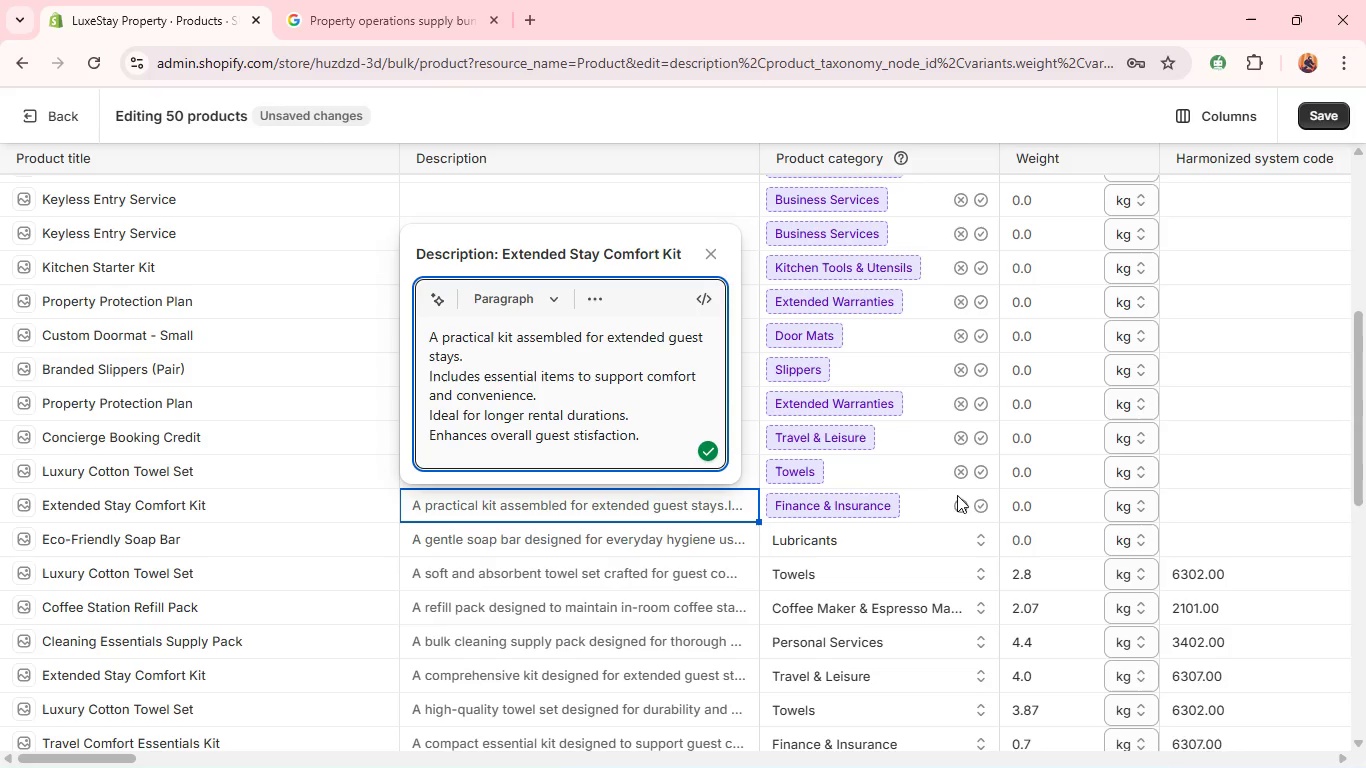 
left_click([981, 505])
 